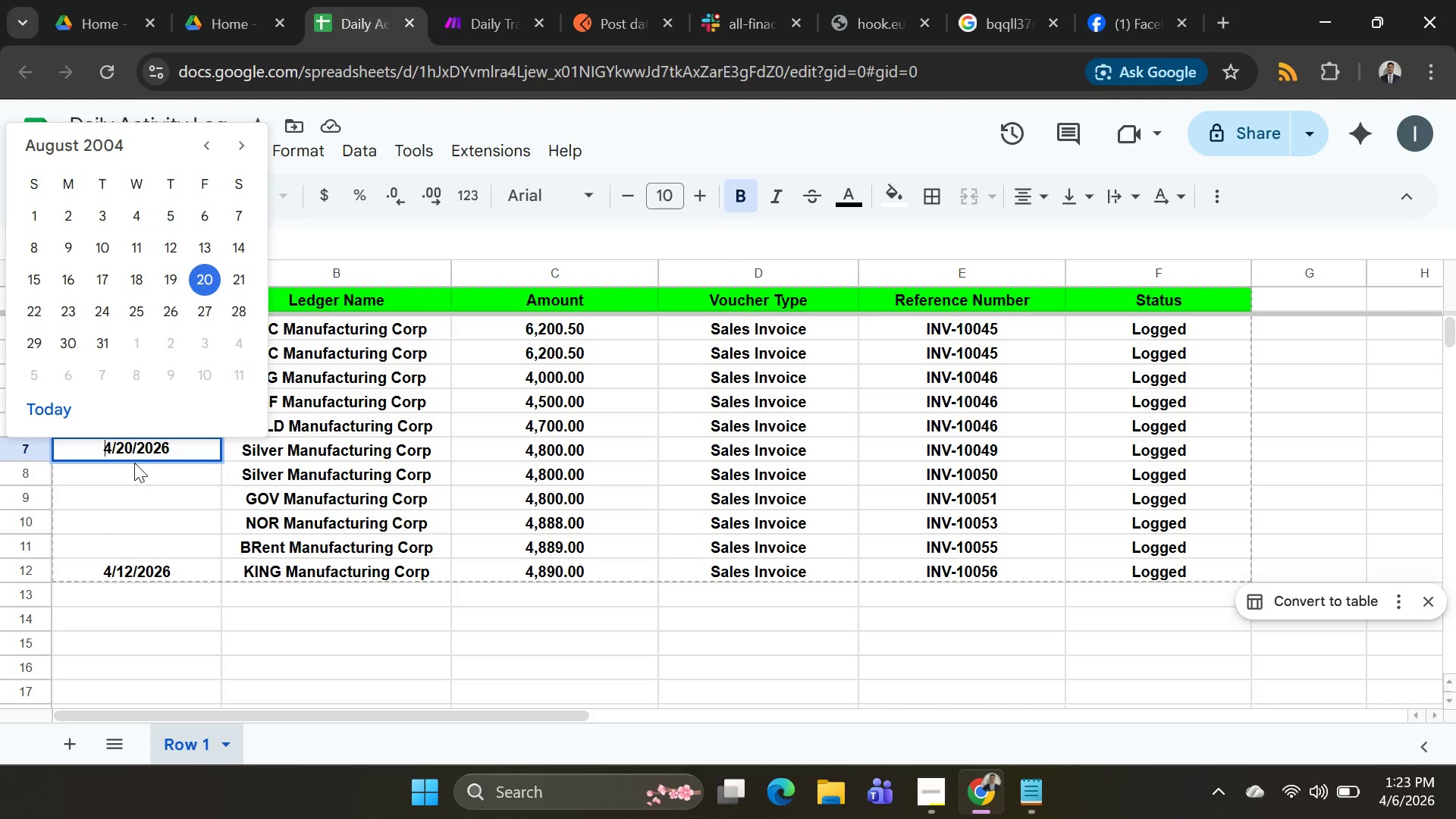 
left_click([132, 452])
 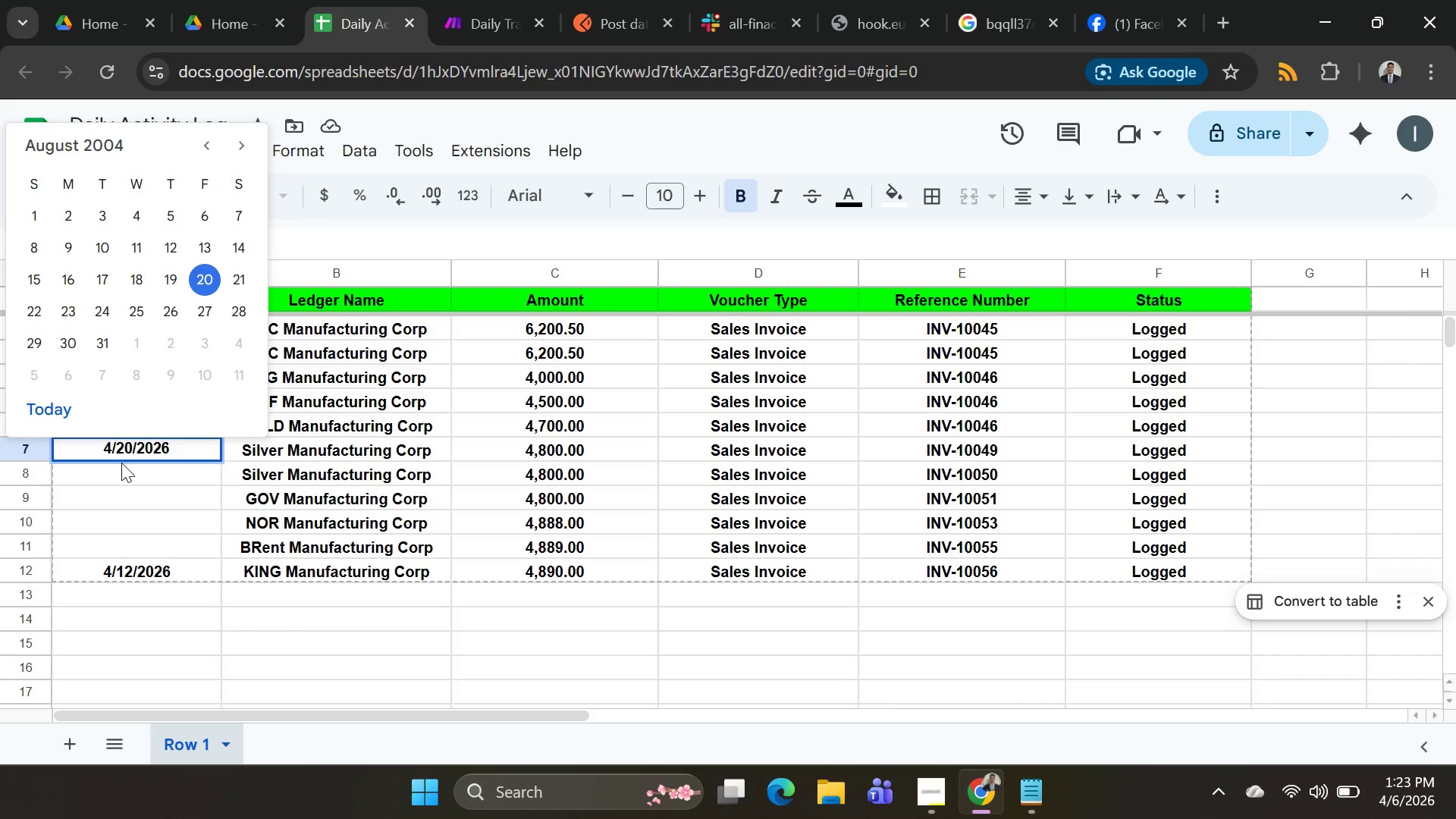 
key(Backspace)
key(Backspace)
type(06)
 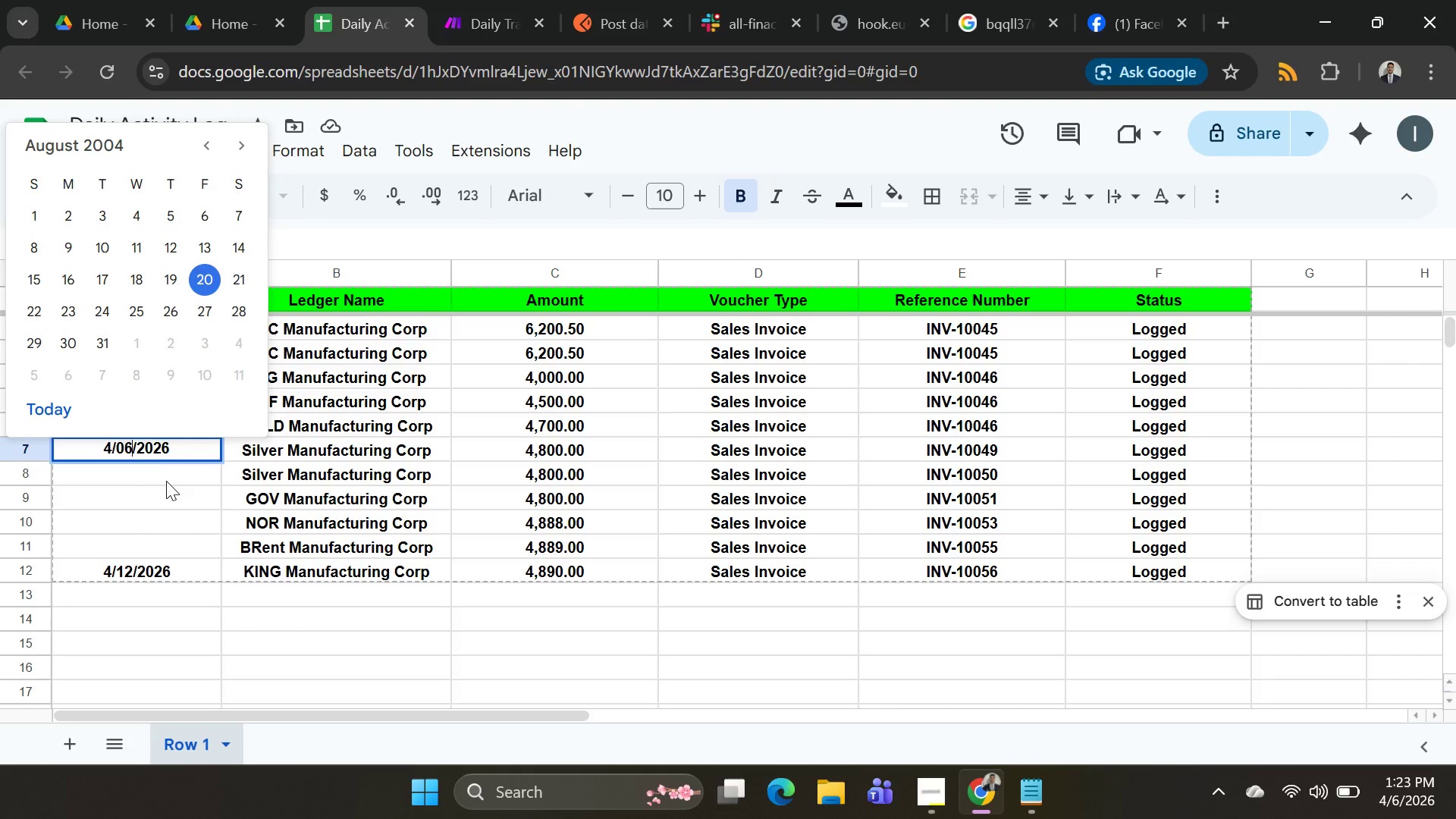 
left_click([166, 482])
 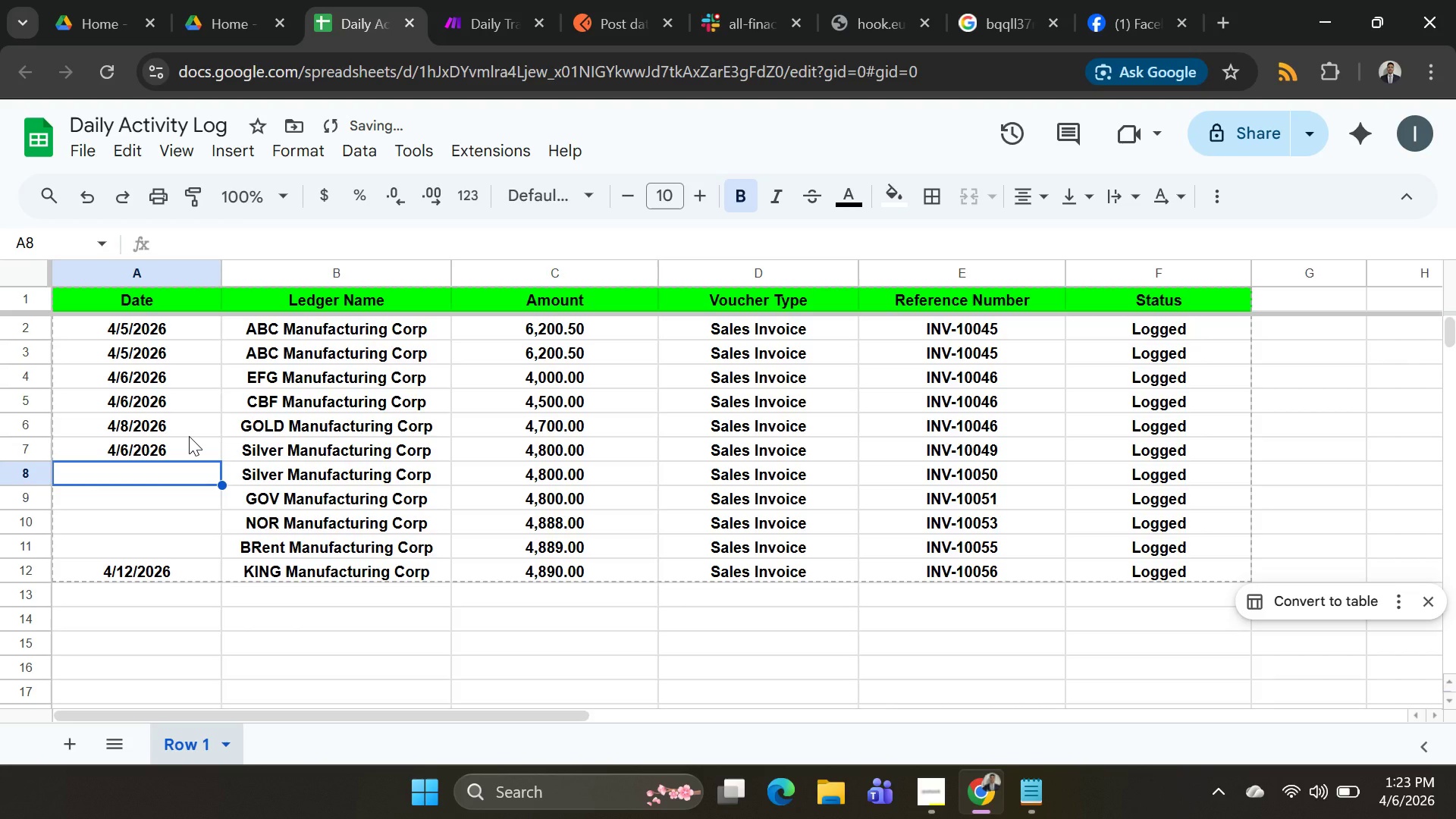 
scroll: coordinate [189, 435], scroll_direction: down, amount: 1.0
 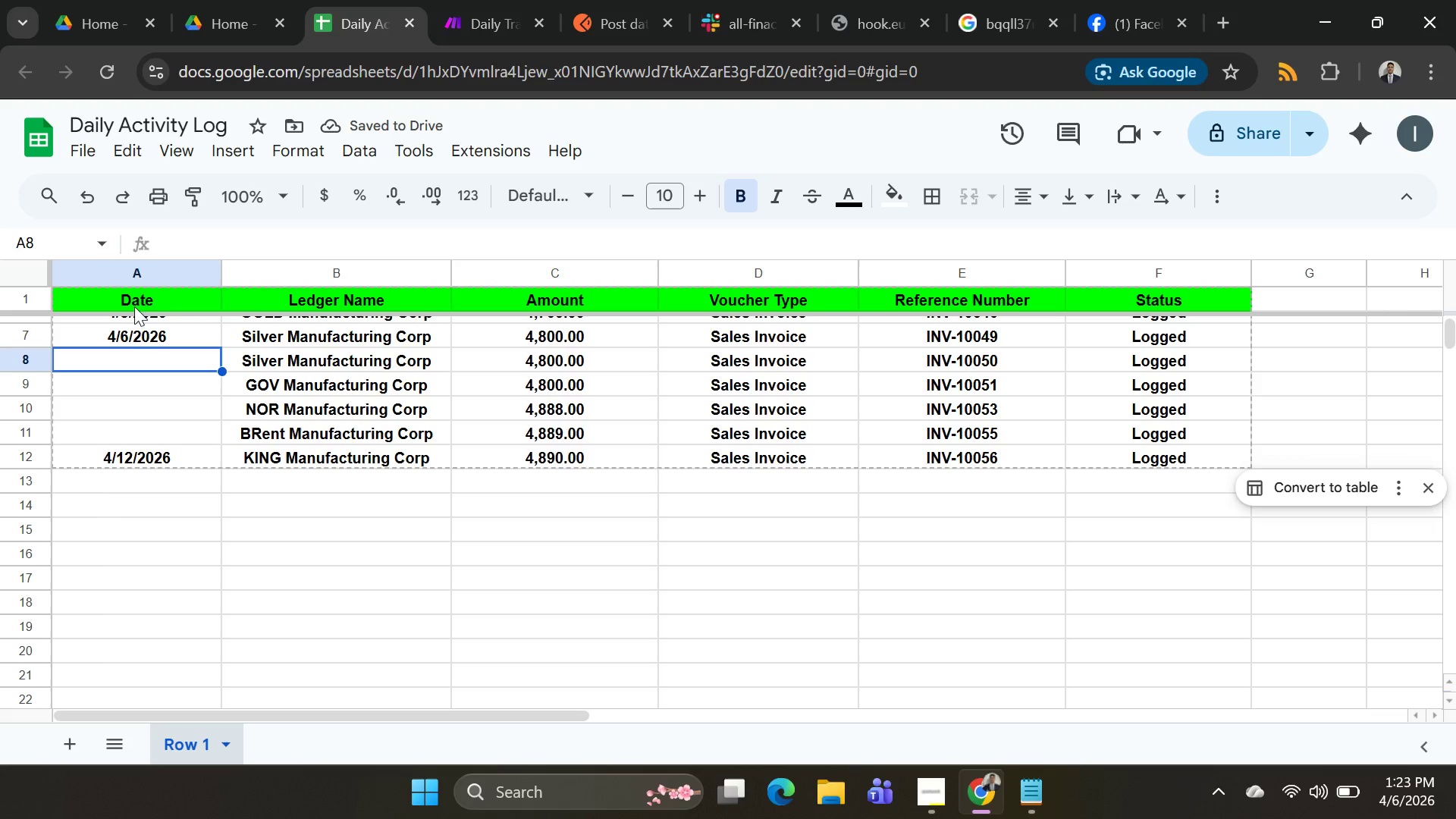 
left_click([161, 271])
 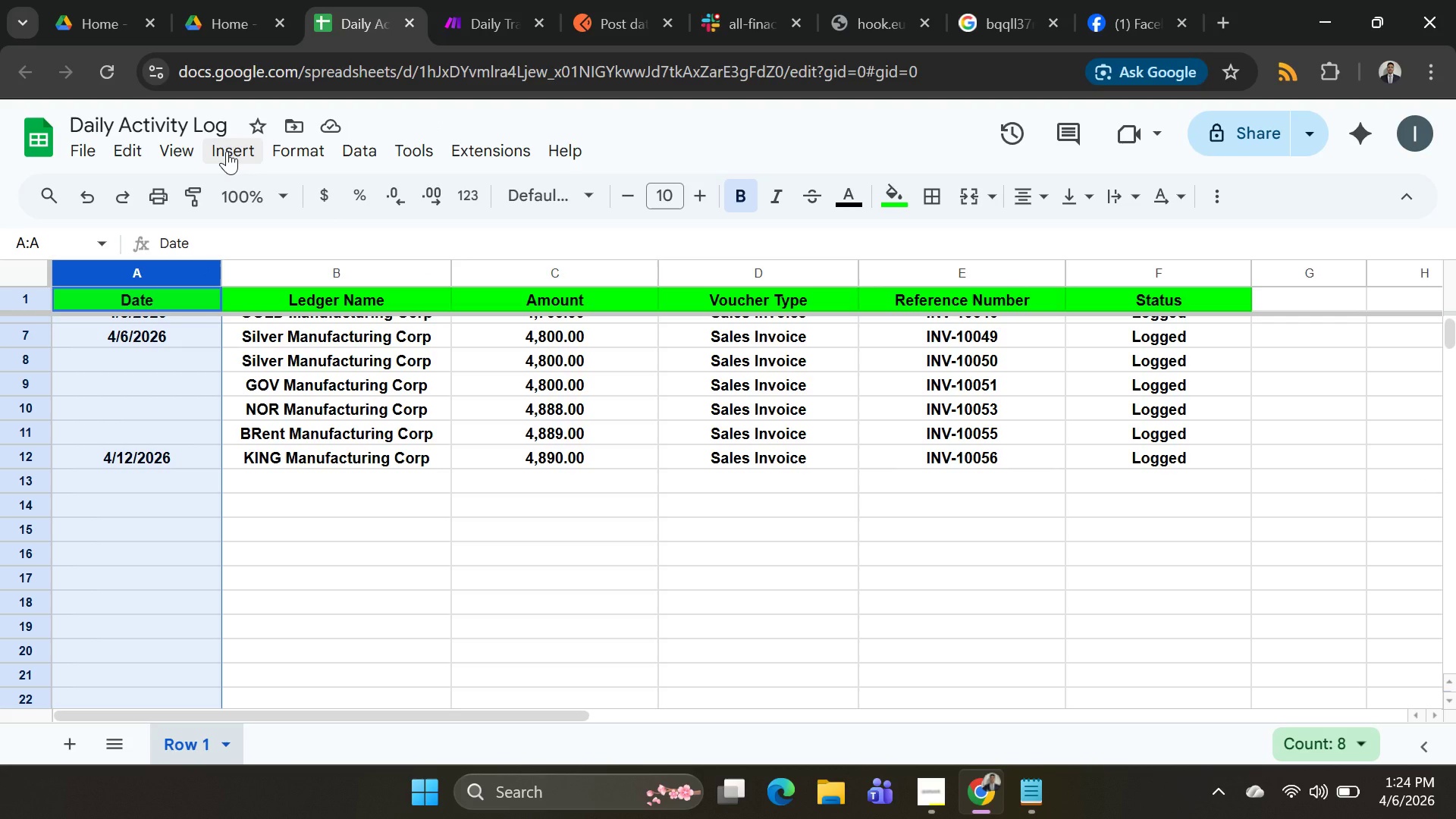 
left_click([290, 149])
 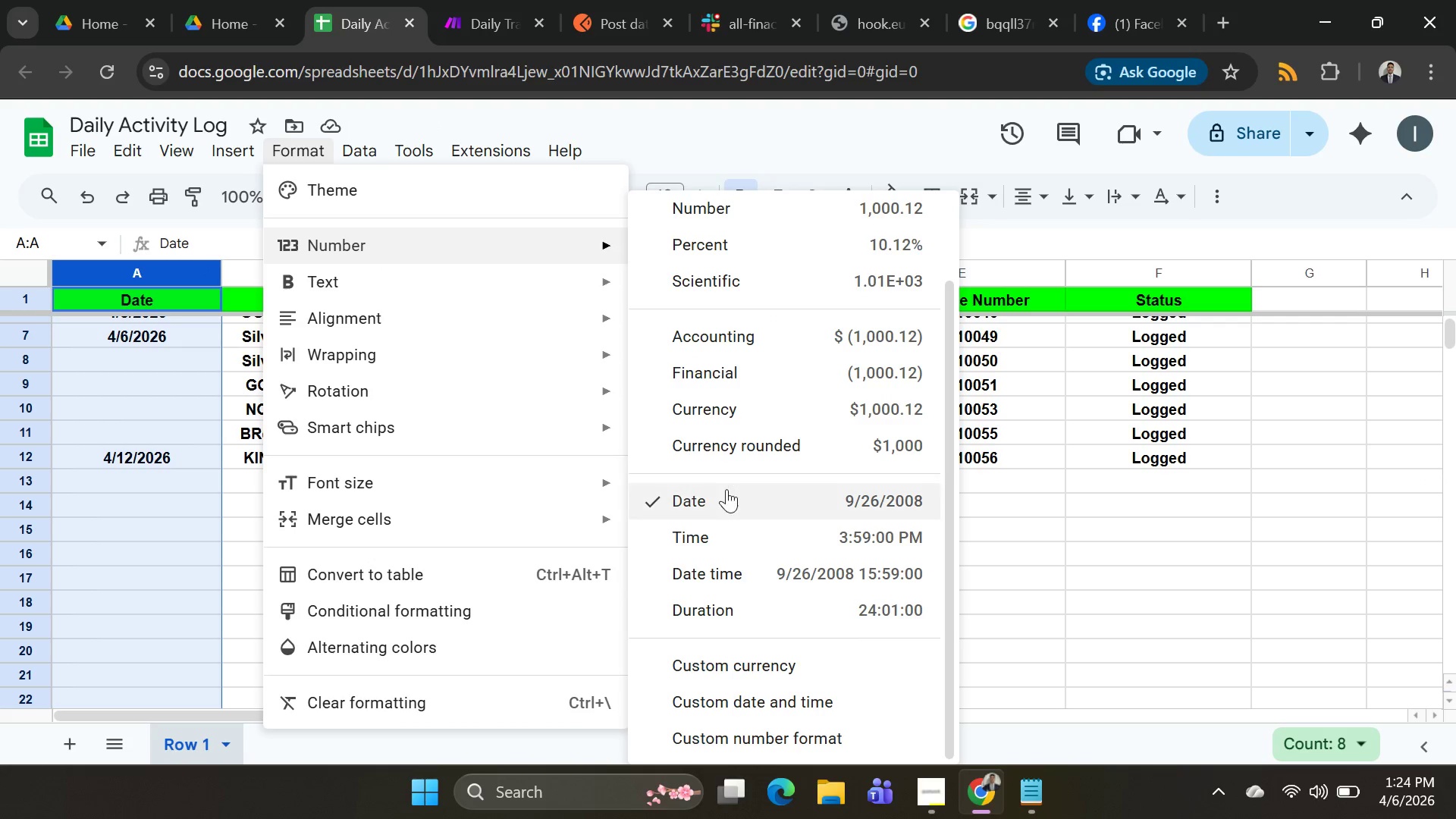 
wait(5.31)
 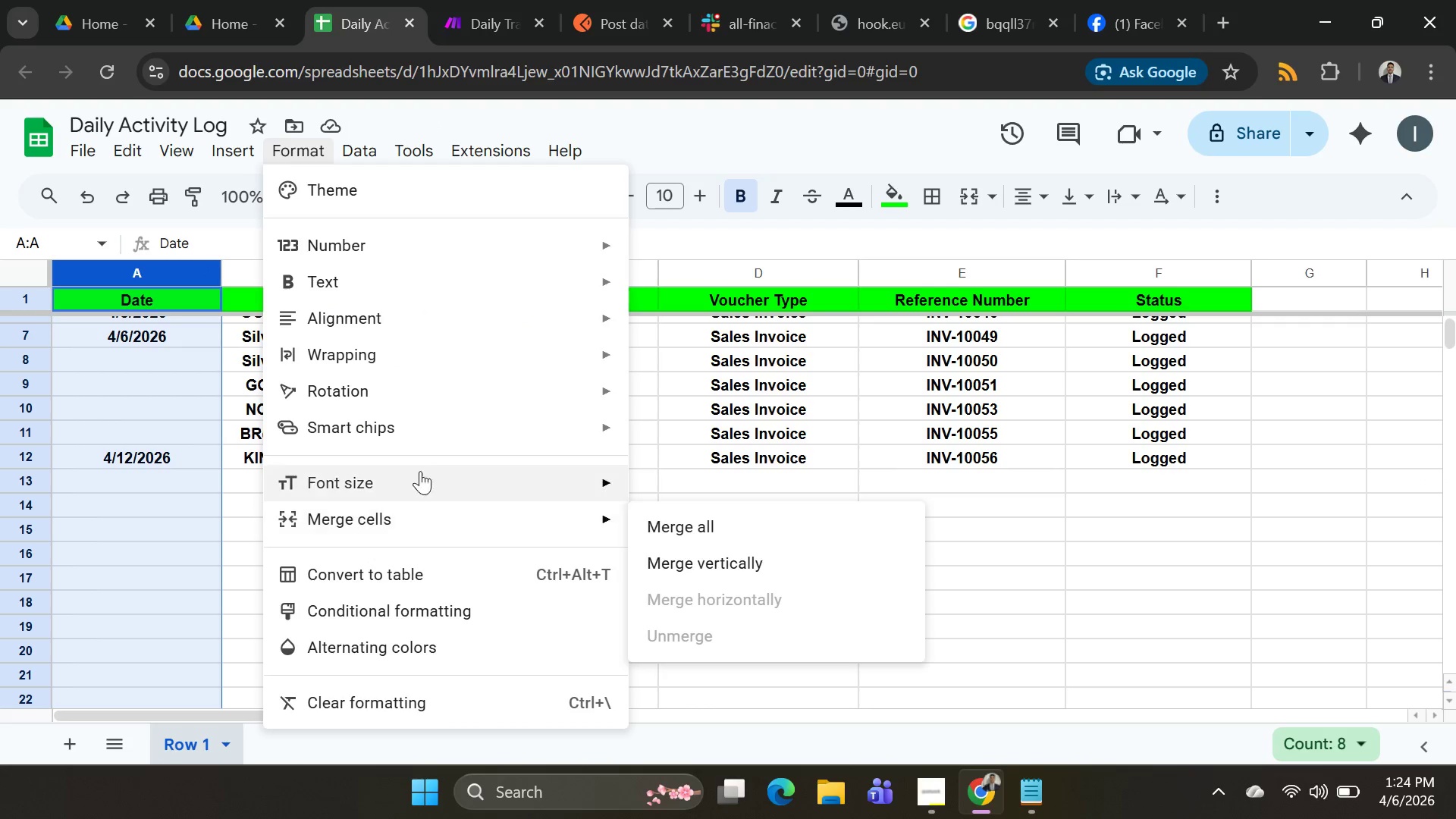 
scroll: coordinate [620, 569], scroll_direction: up, amount: 7.0
 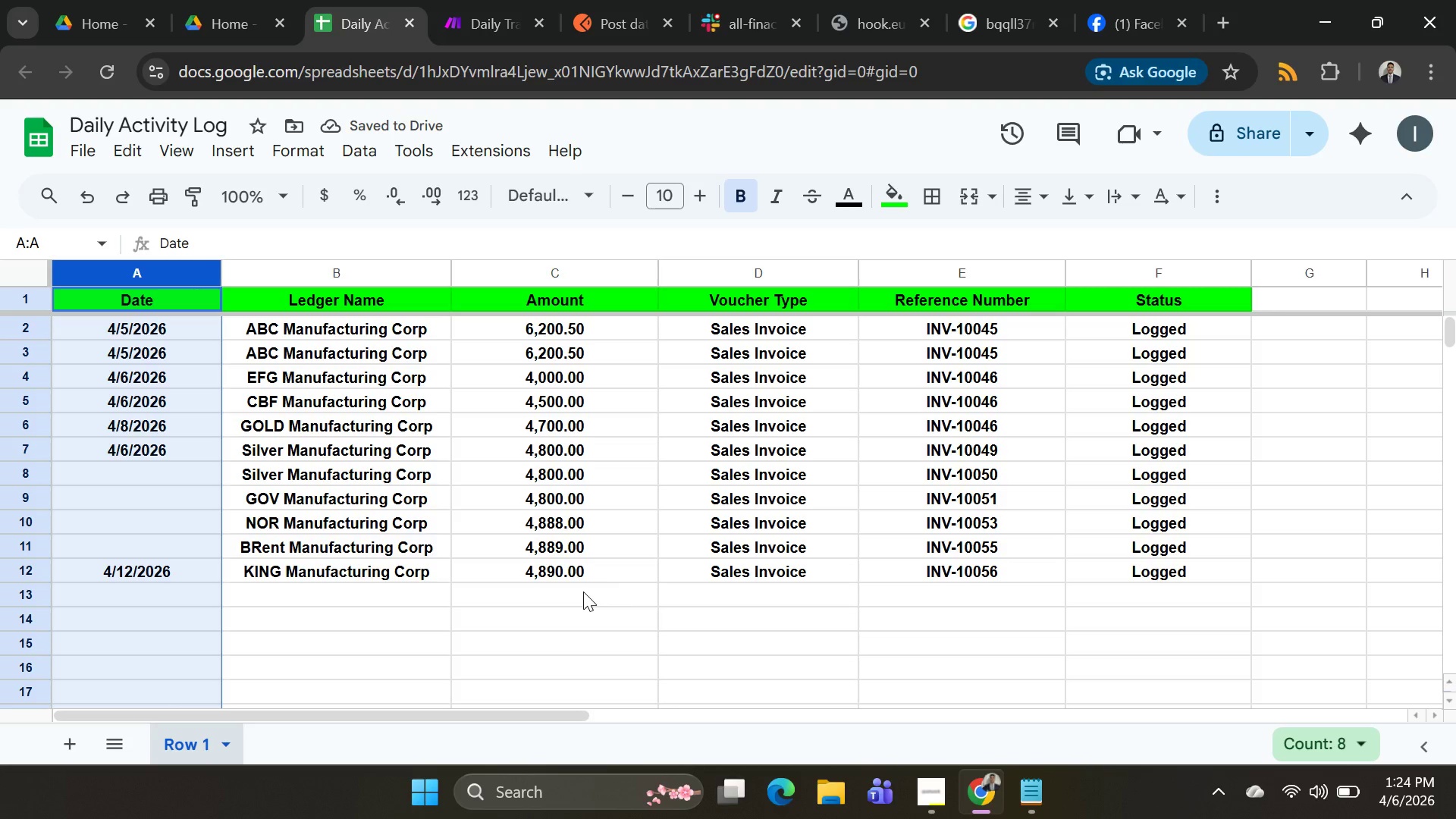 
key(Alt+AltLeft)
 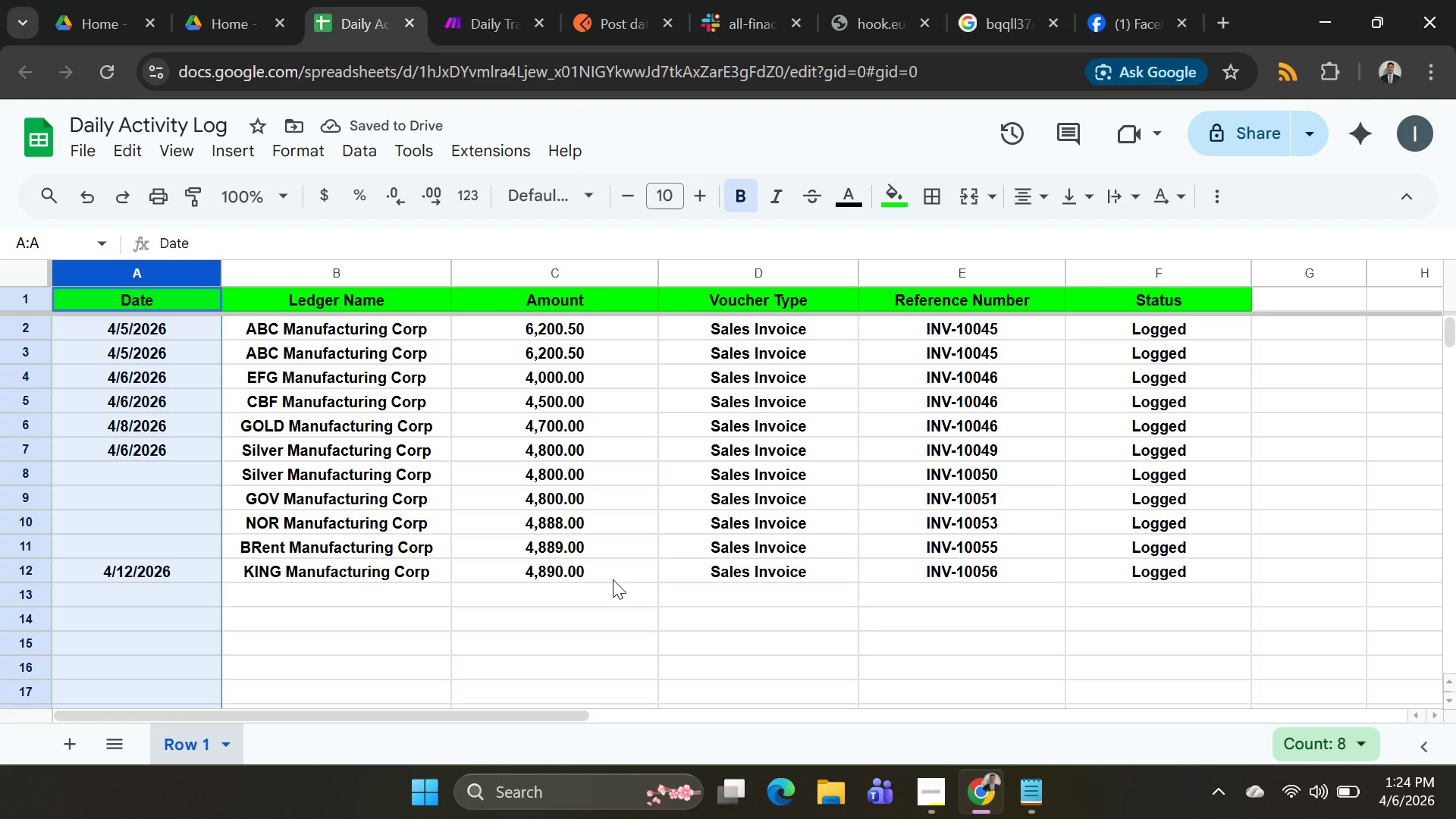 
key(Alt+Tab)
 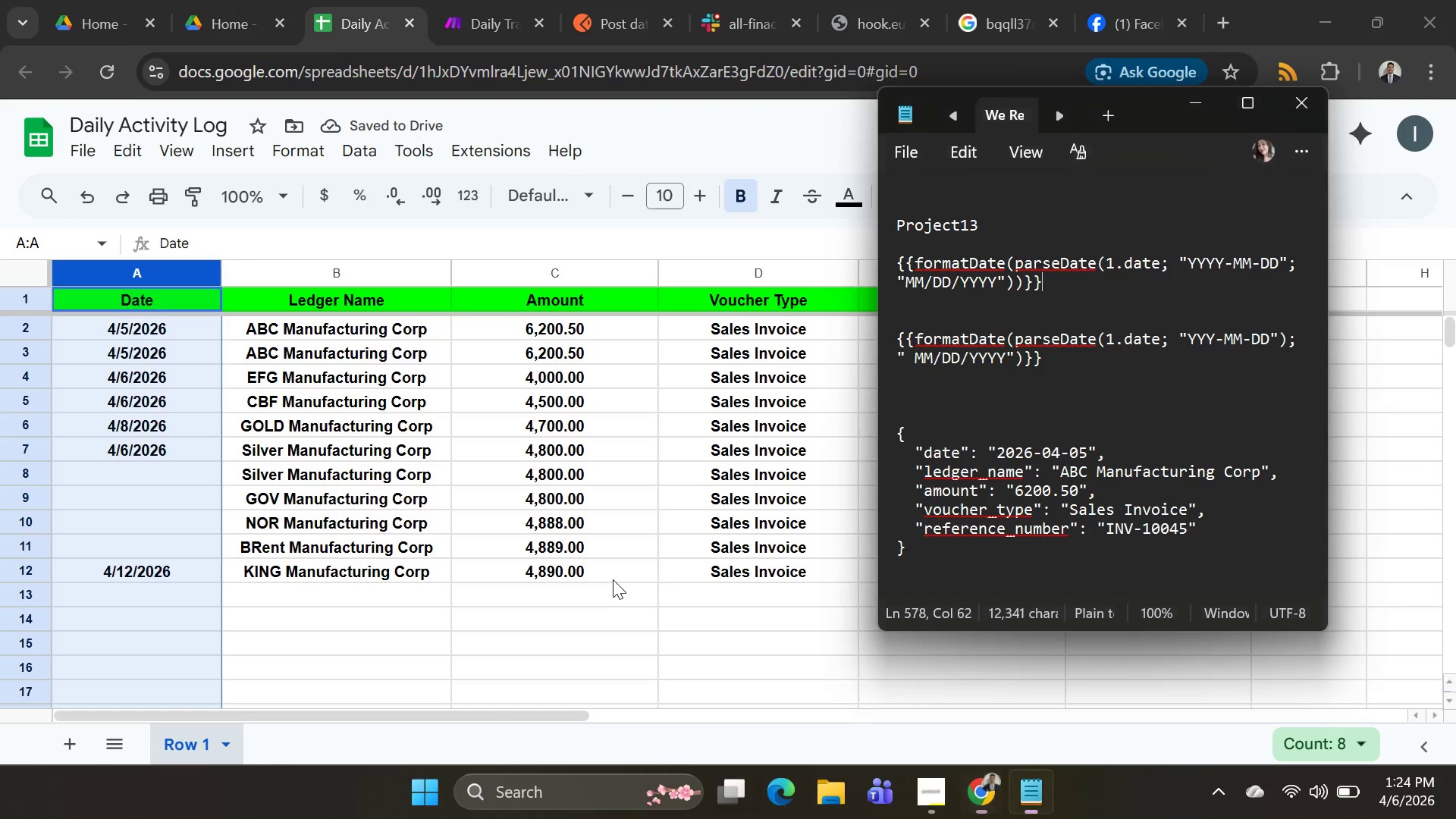 
key(Alt+AltLeft)
 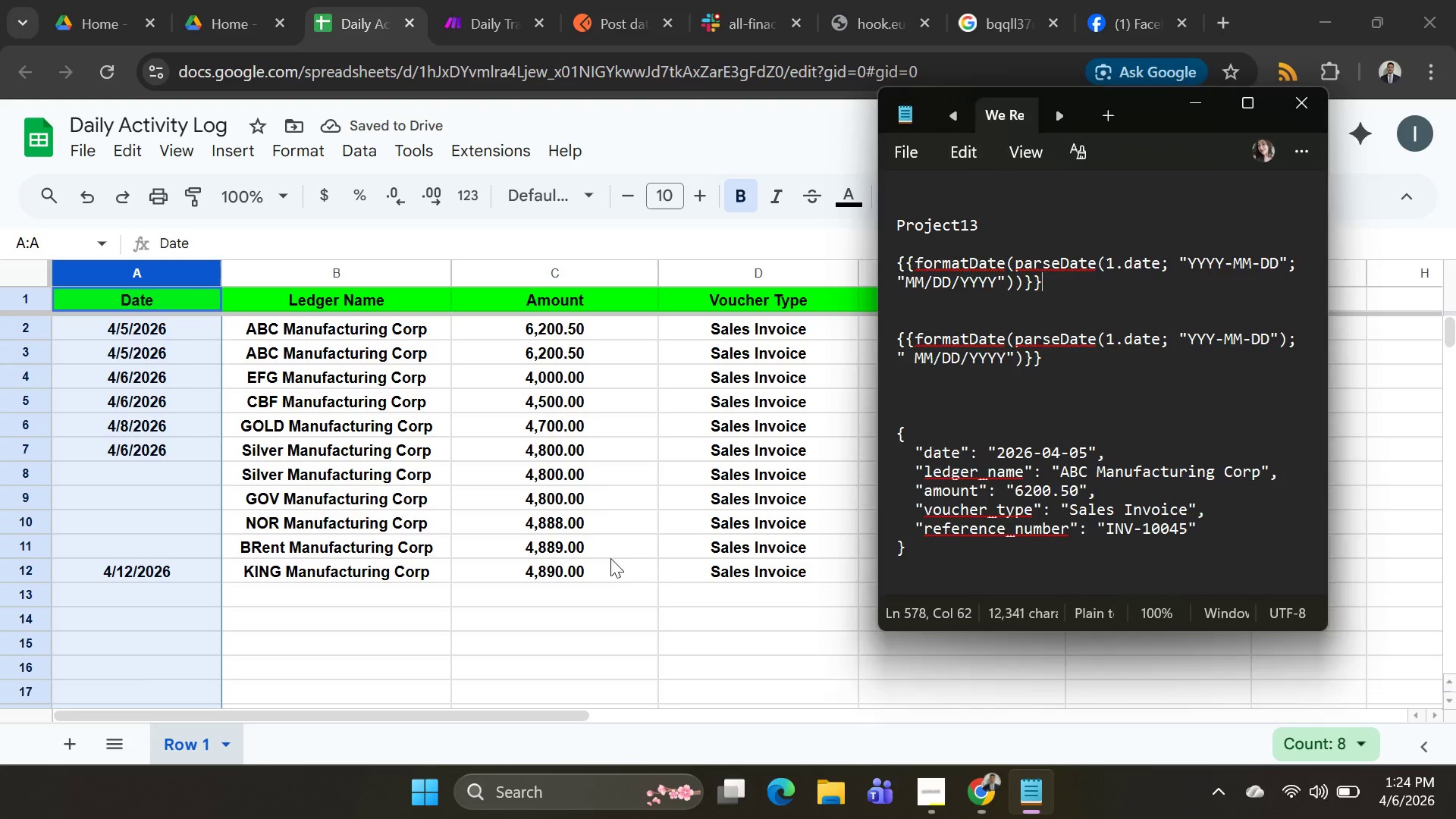 
key(Alt+Tab)
 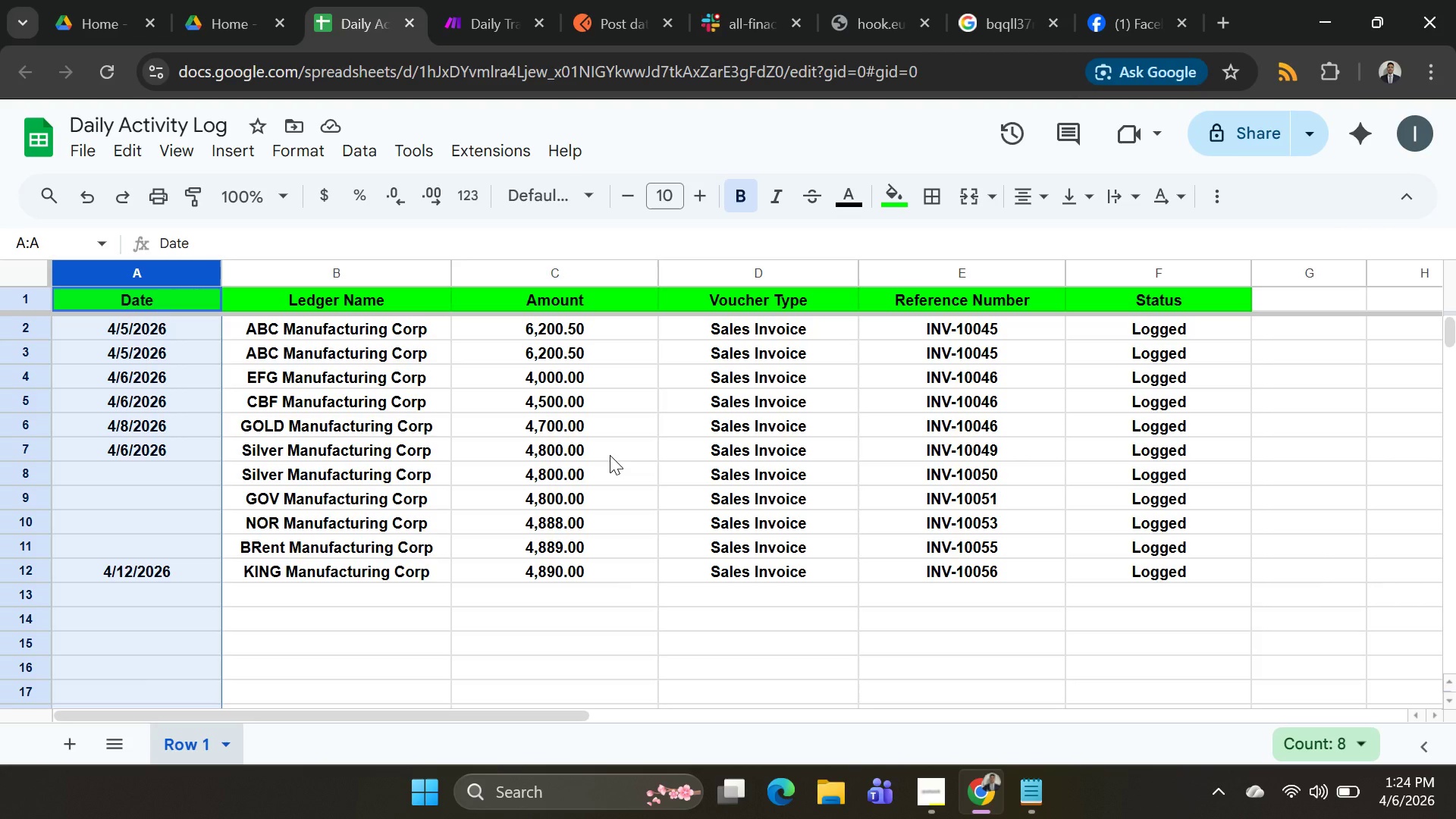 
key(Alt+AltLeft)
 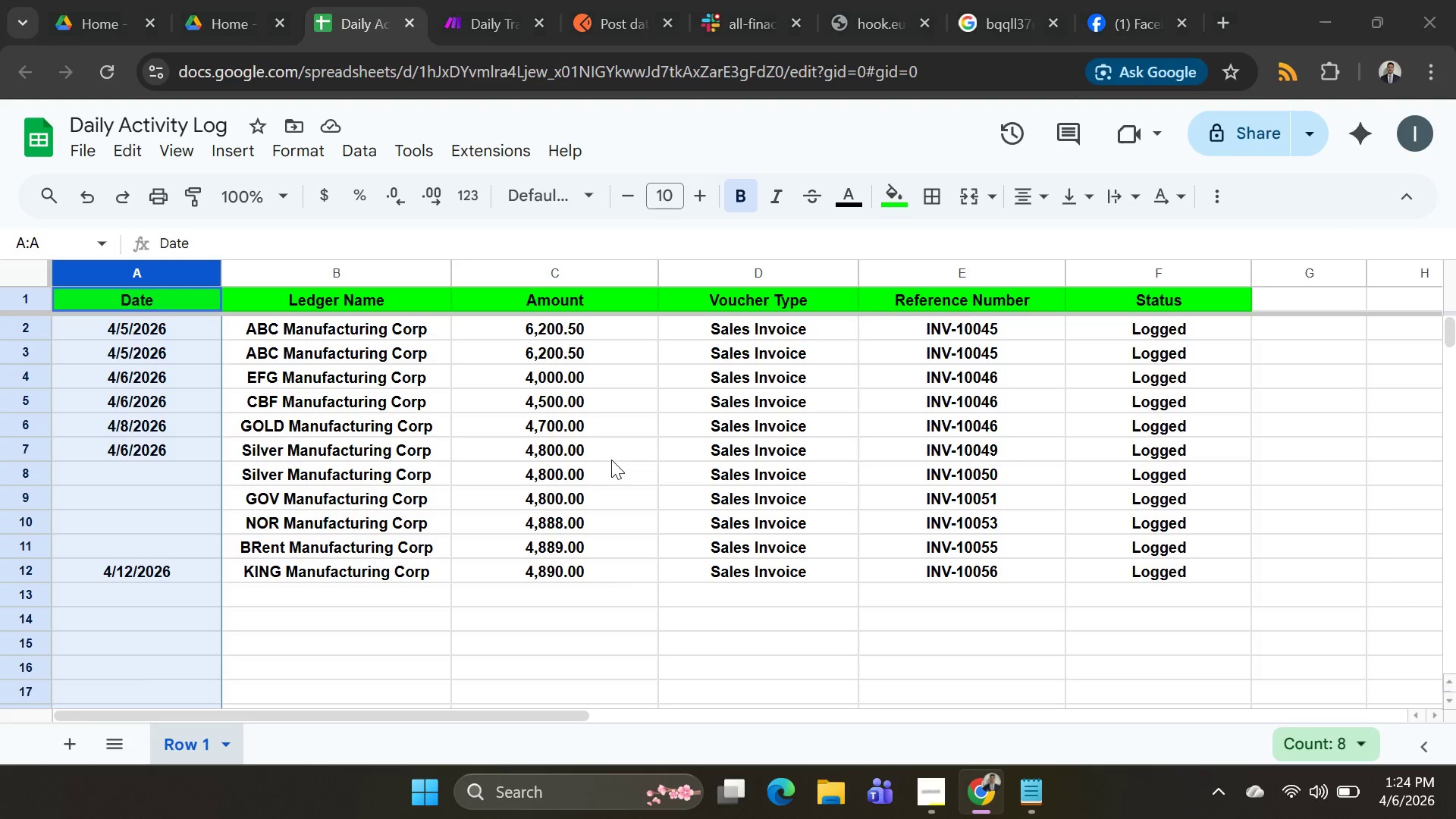 
key(Alt+Tab)
 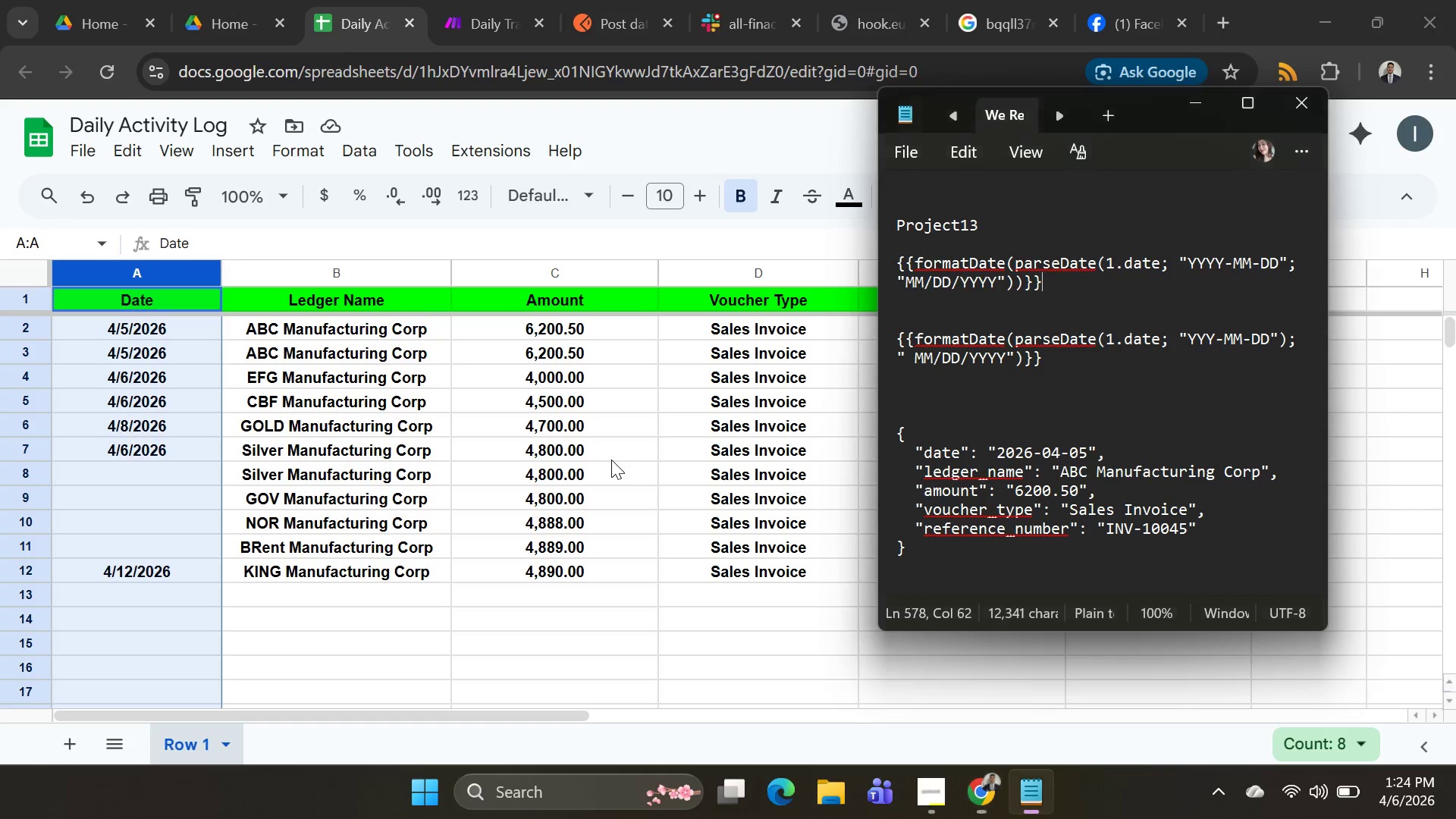 
key(Alt+AltLeft)
 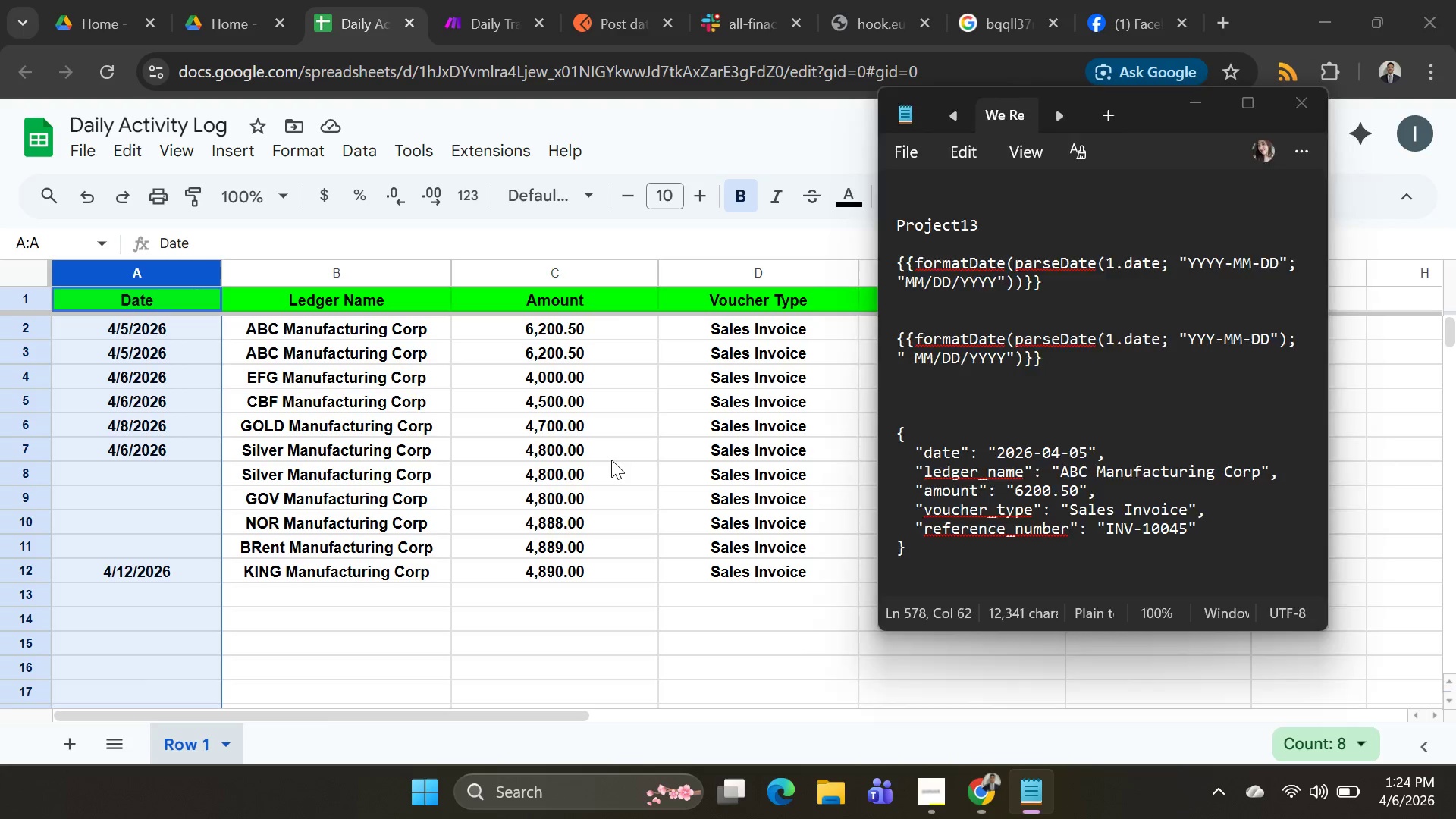 
key(Alt+Tab)
 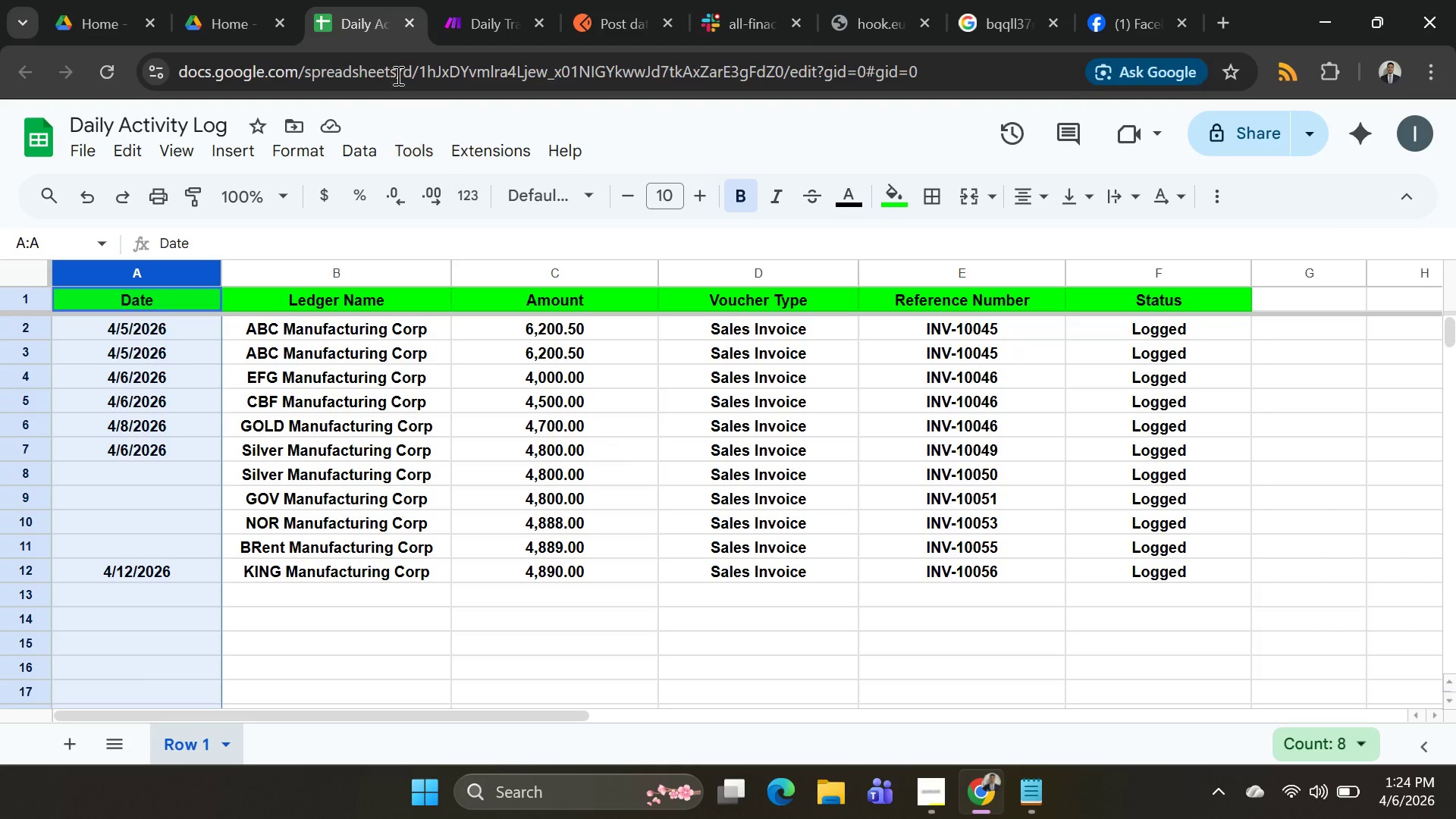 
left_click([483, 10])
 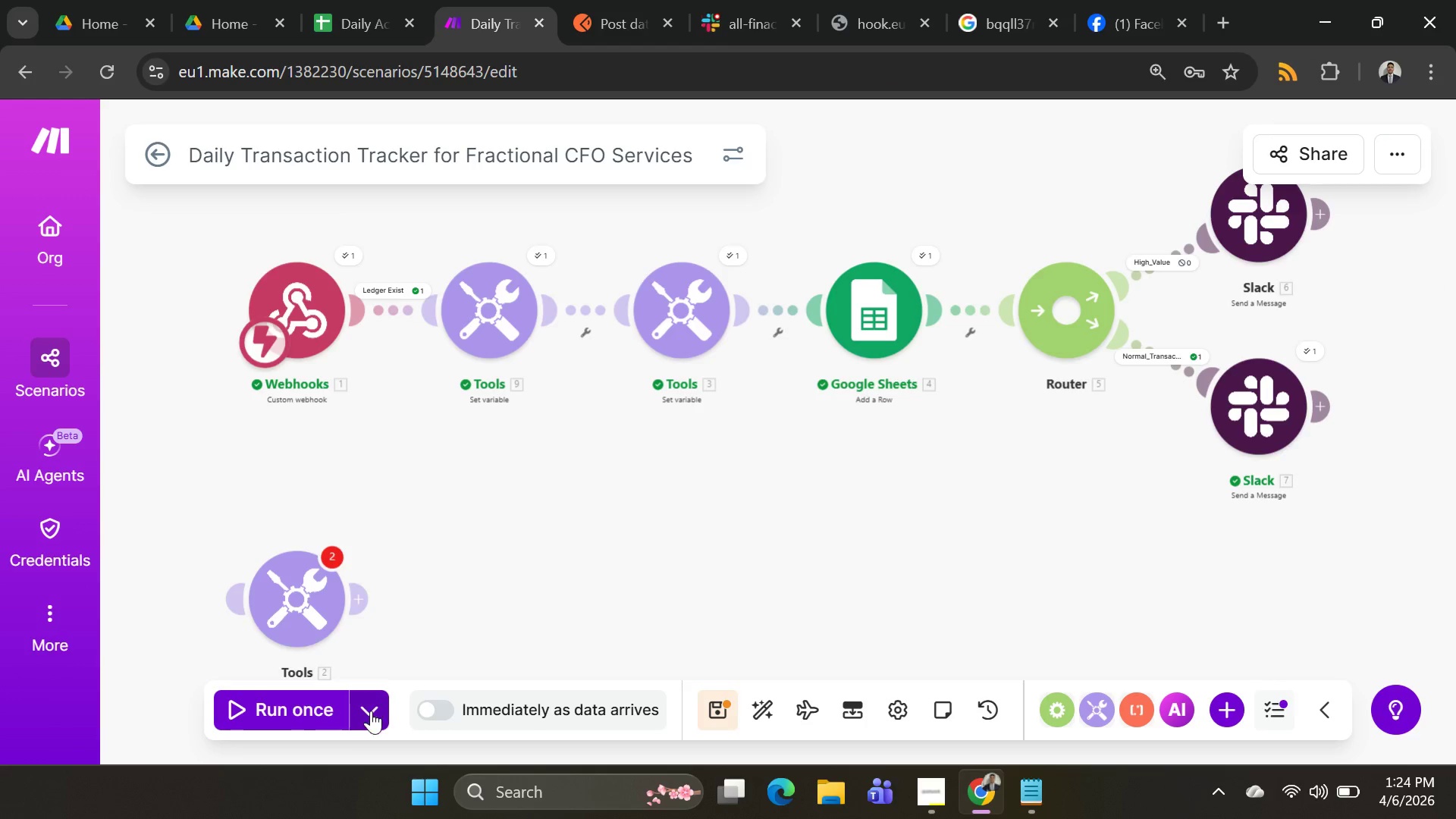 
left_click([371, 712])
 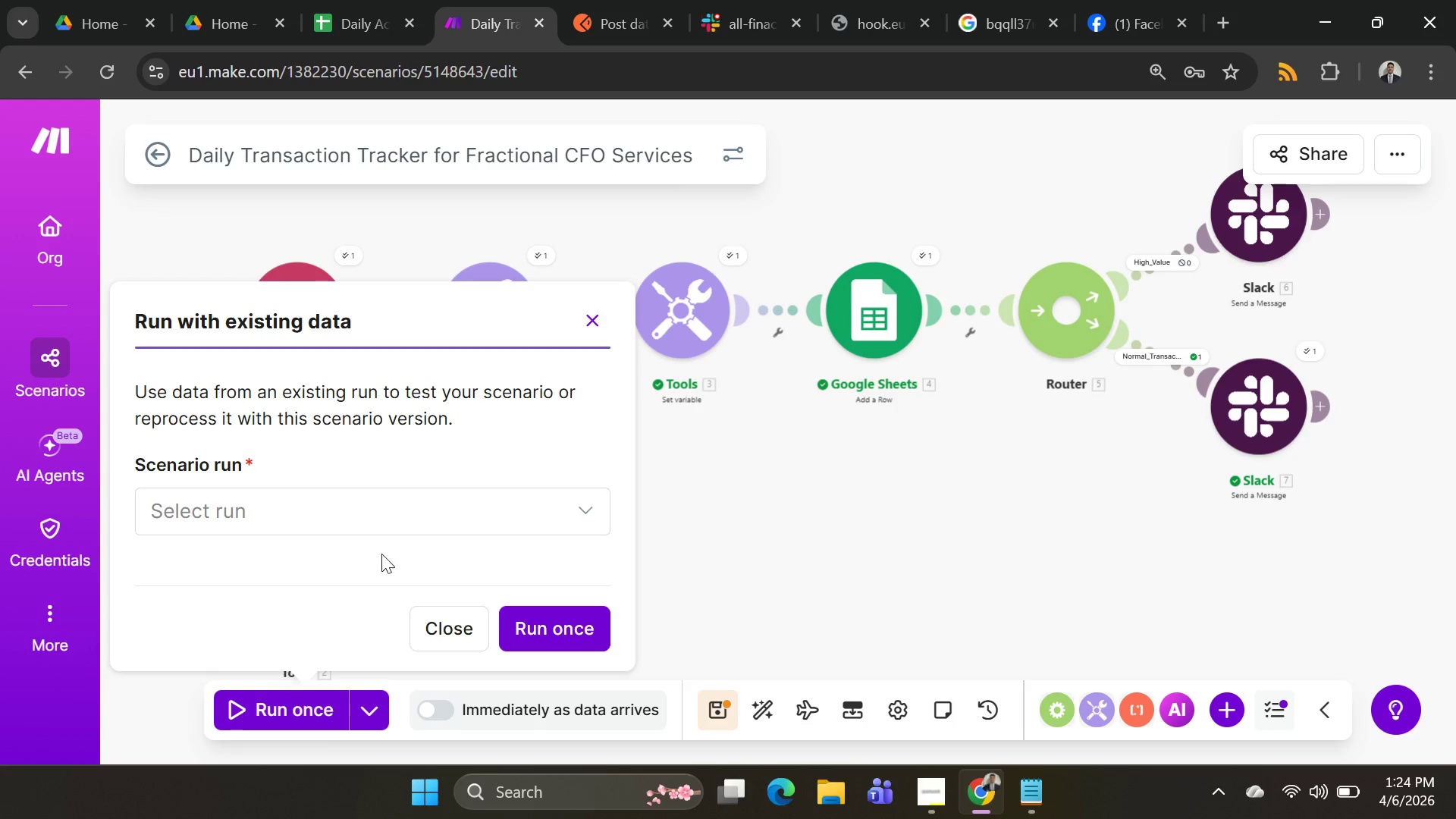 
left_click([378, 502])
 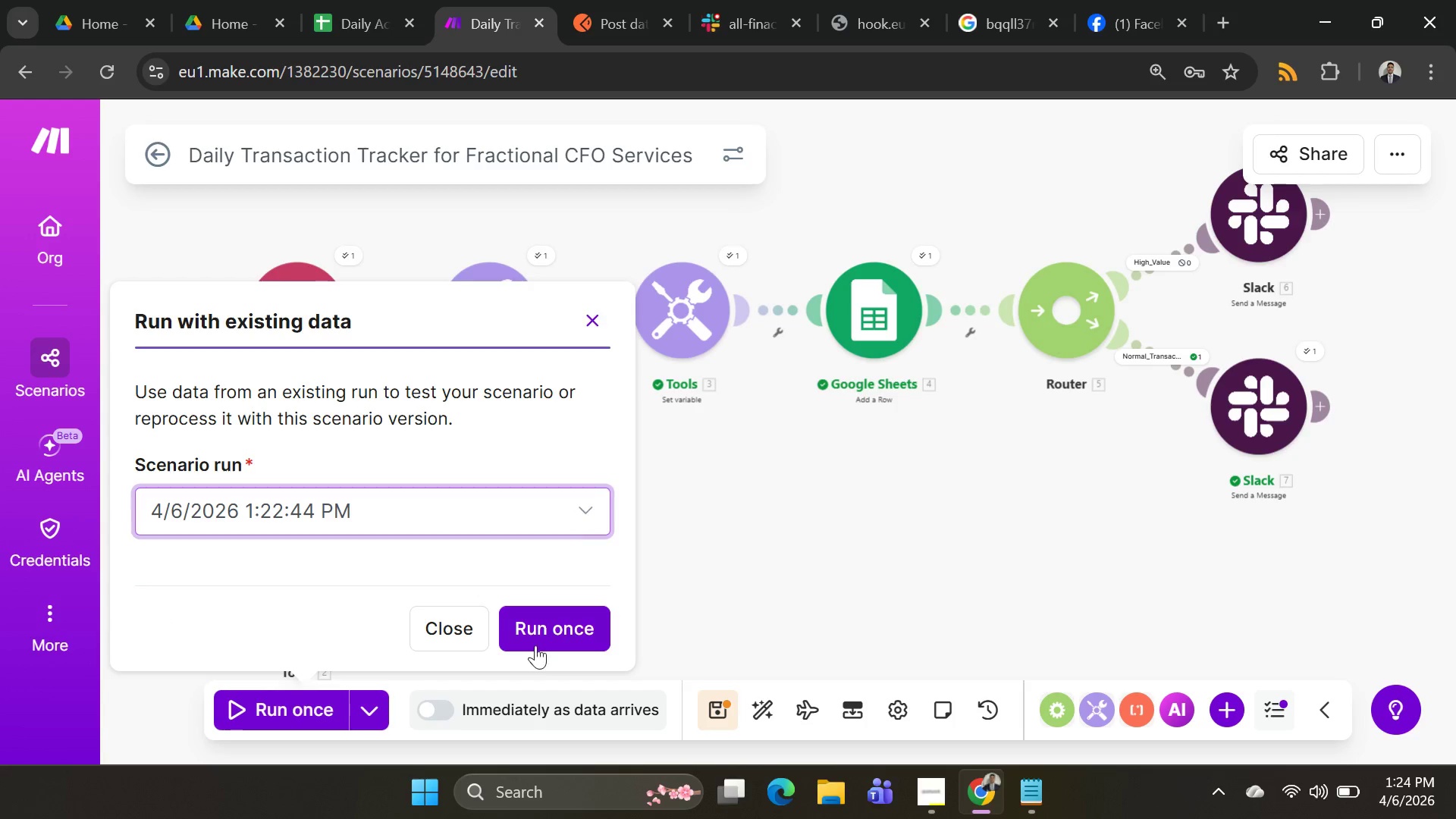 
left_click([543, 643])
 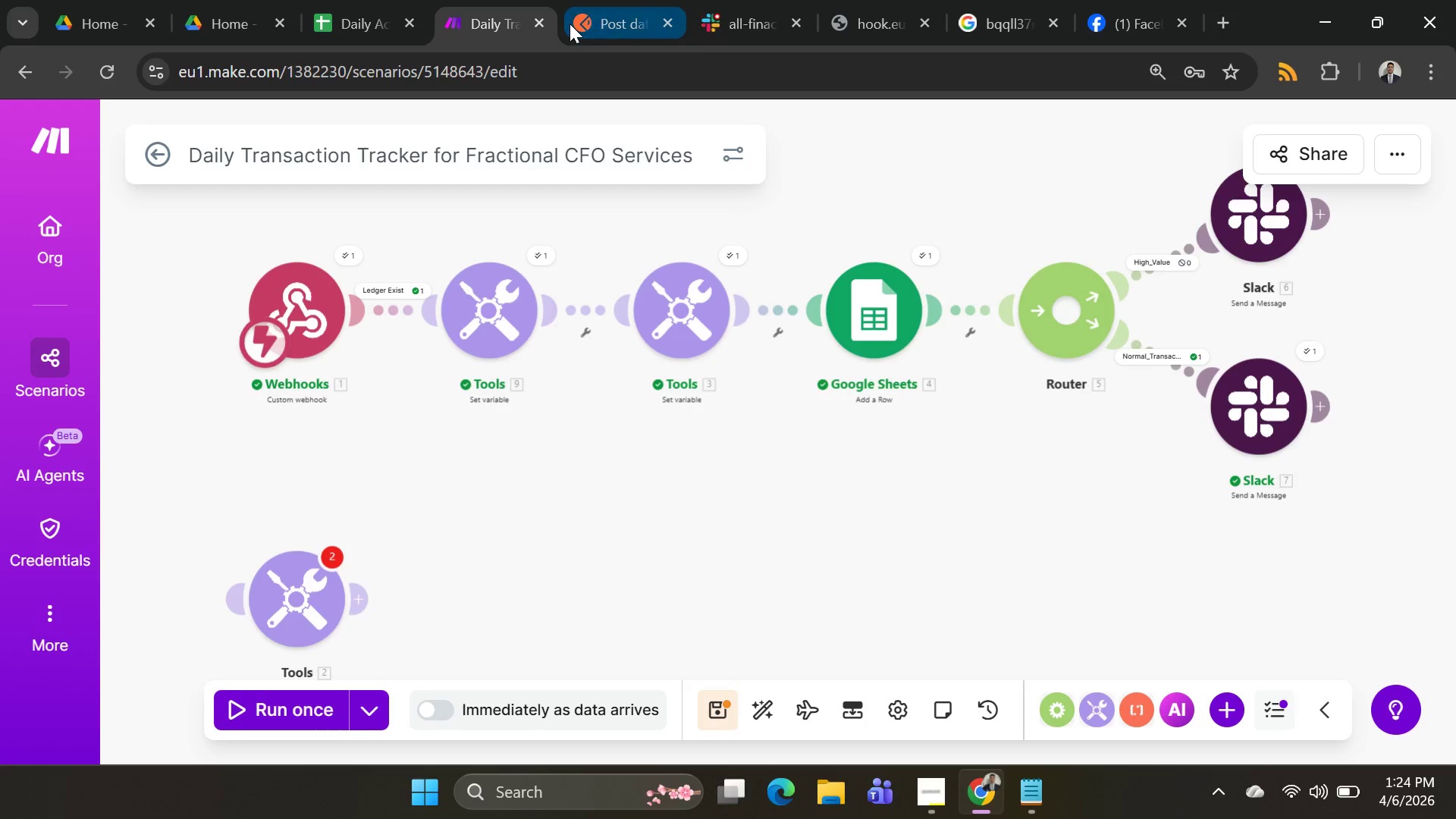 
left_click([350, 16])
 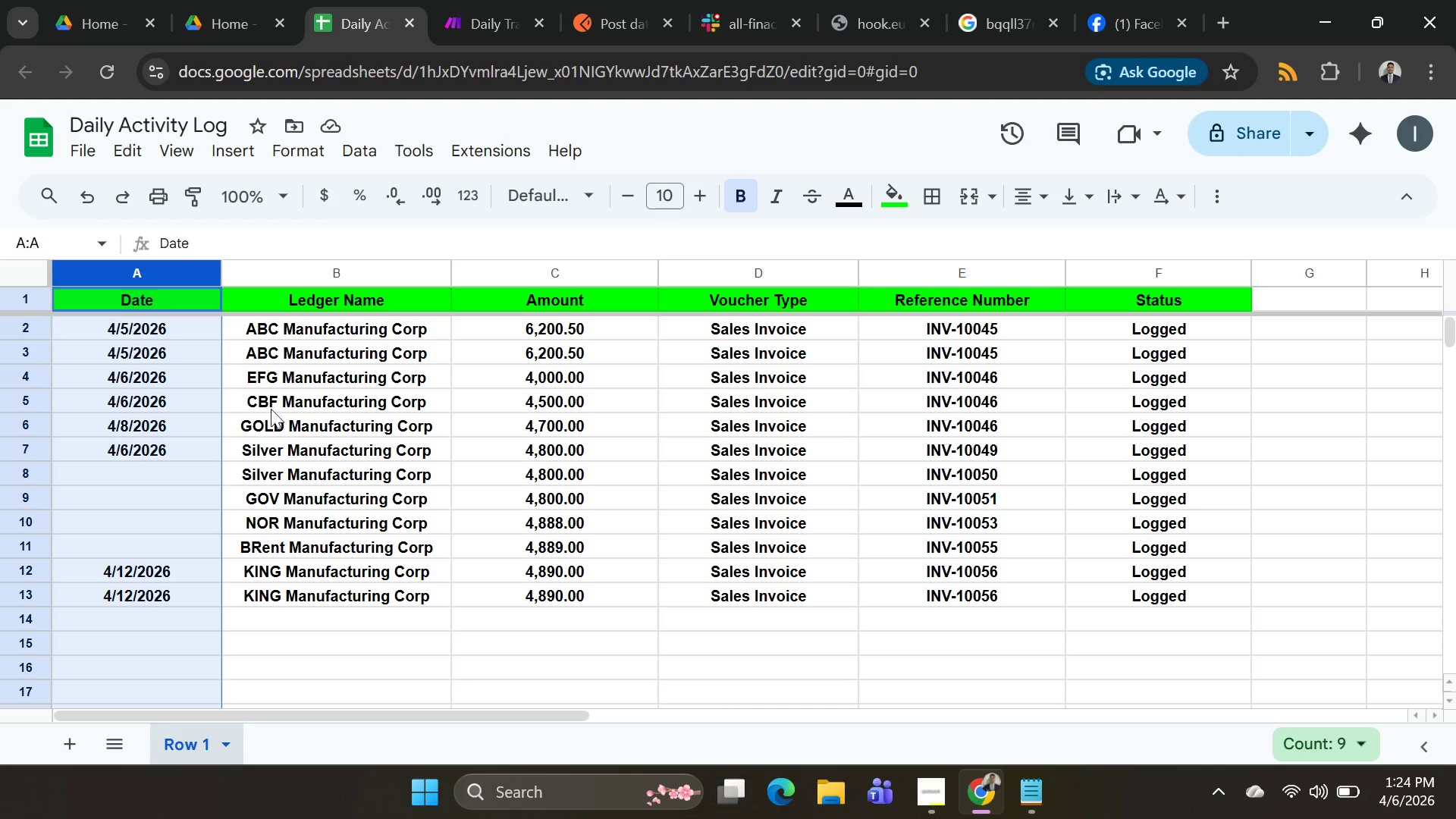 
scroll: coordinate [167, 495], scroll_direction: up, amount: 1.0
 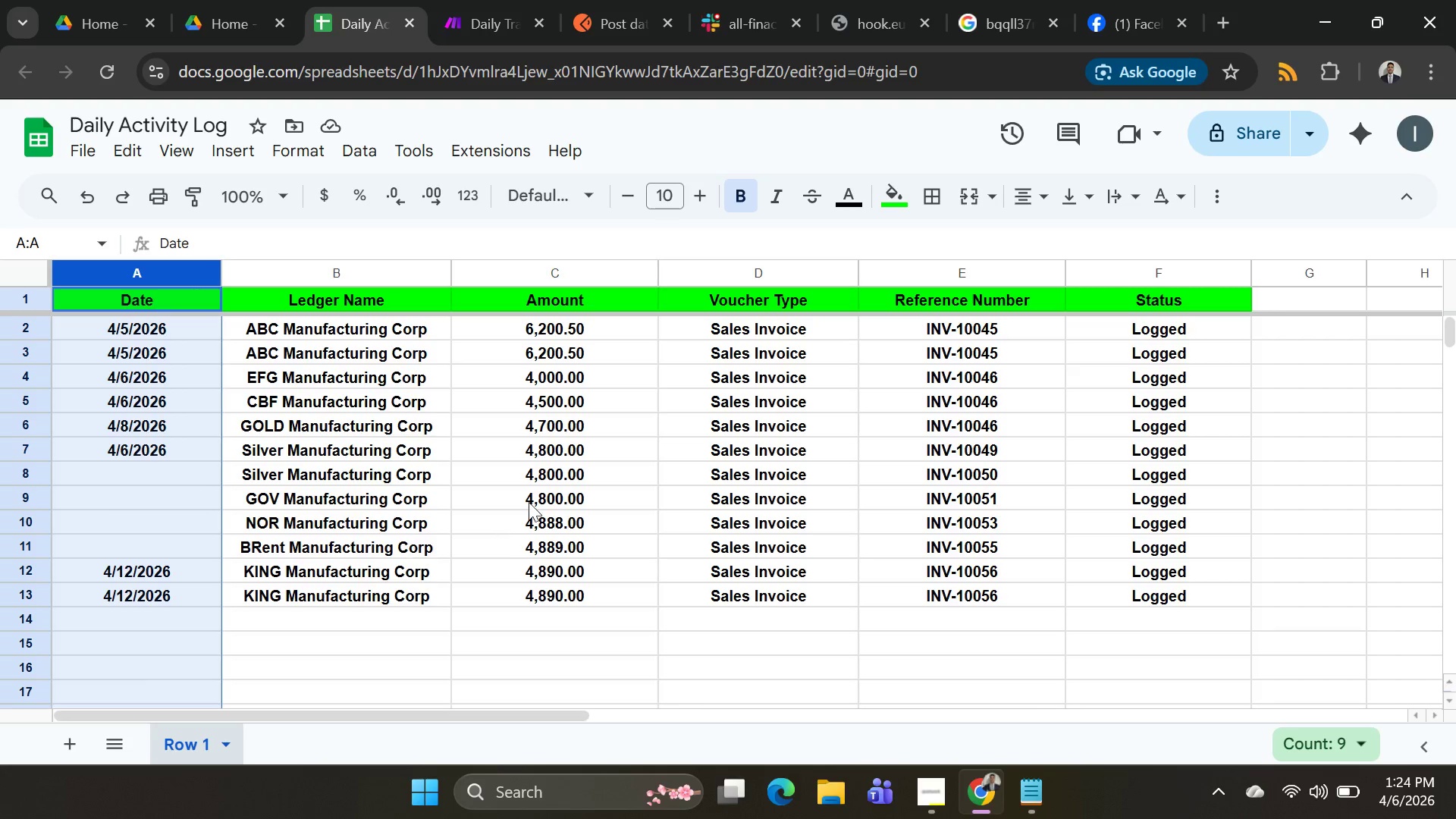 
wait(5.13)
 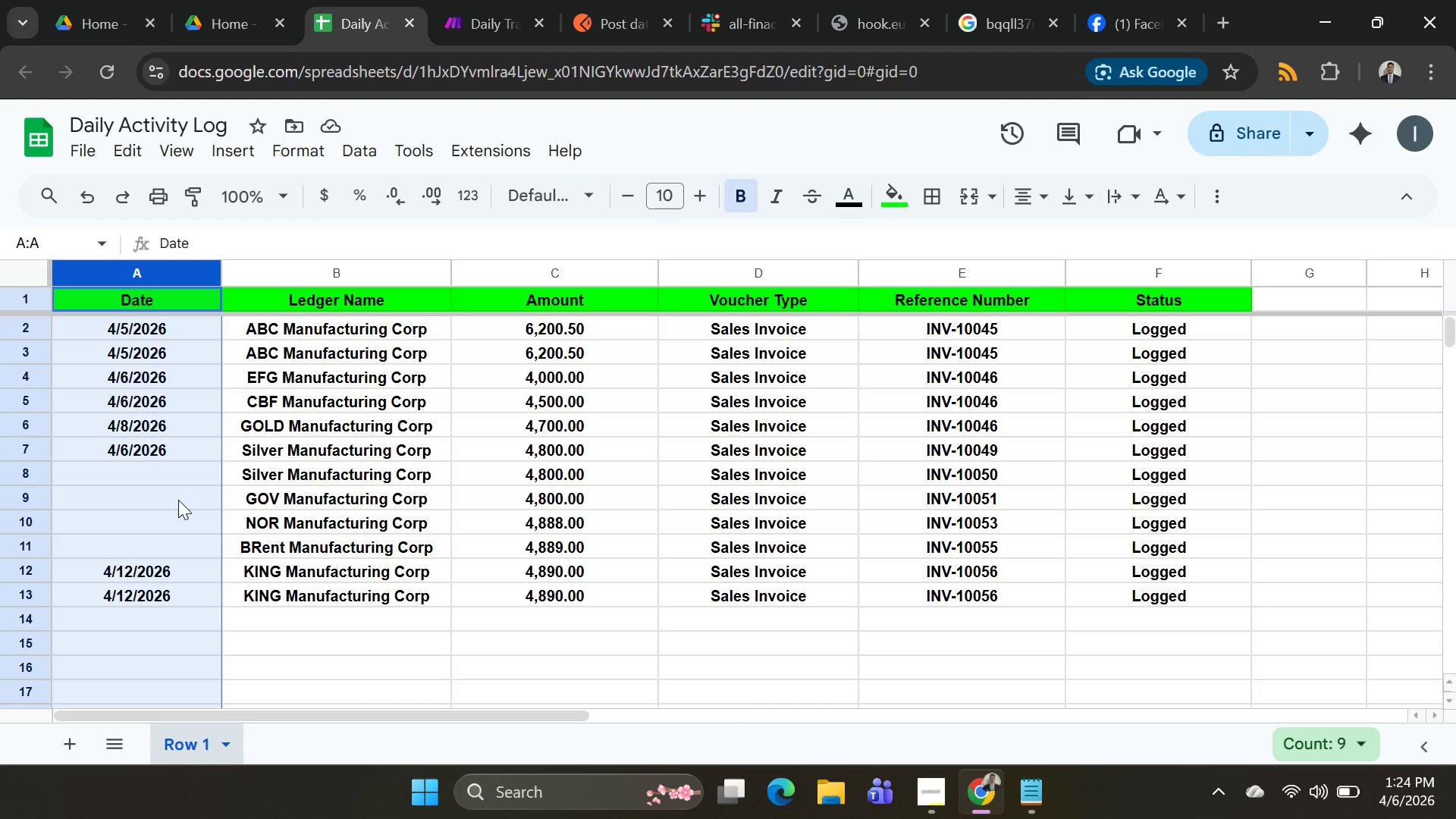 
scroll: coordinate [938, 646], scroll_direction: up, amount: 8.0
 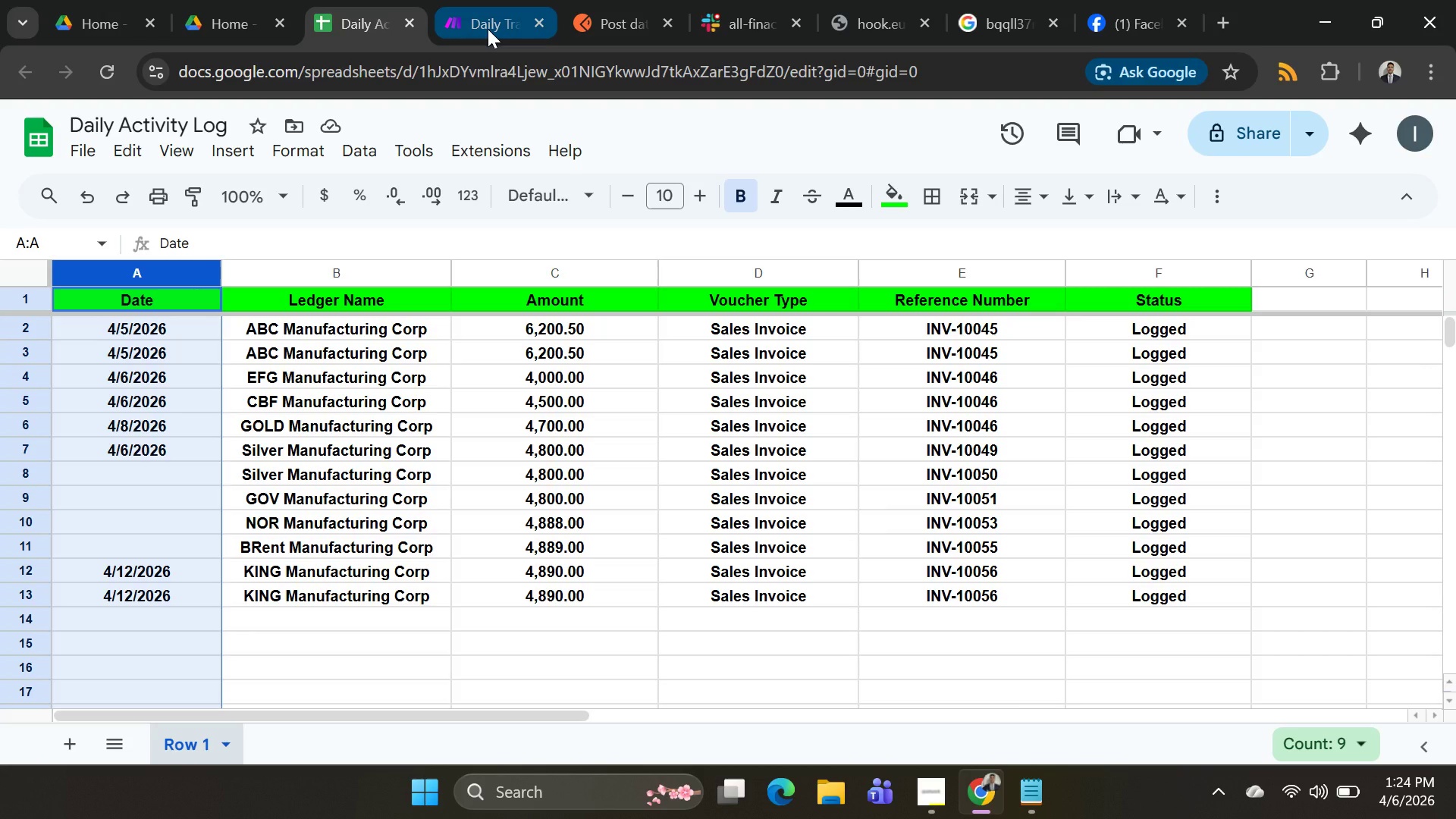 
left_click([488, 29])
 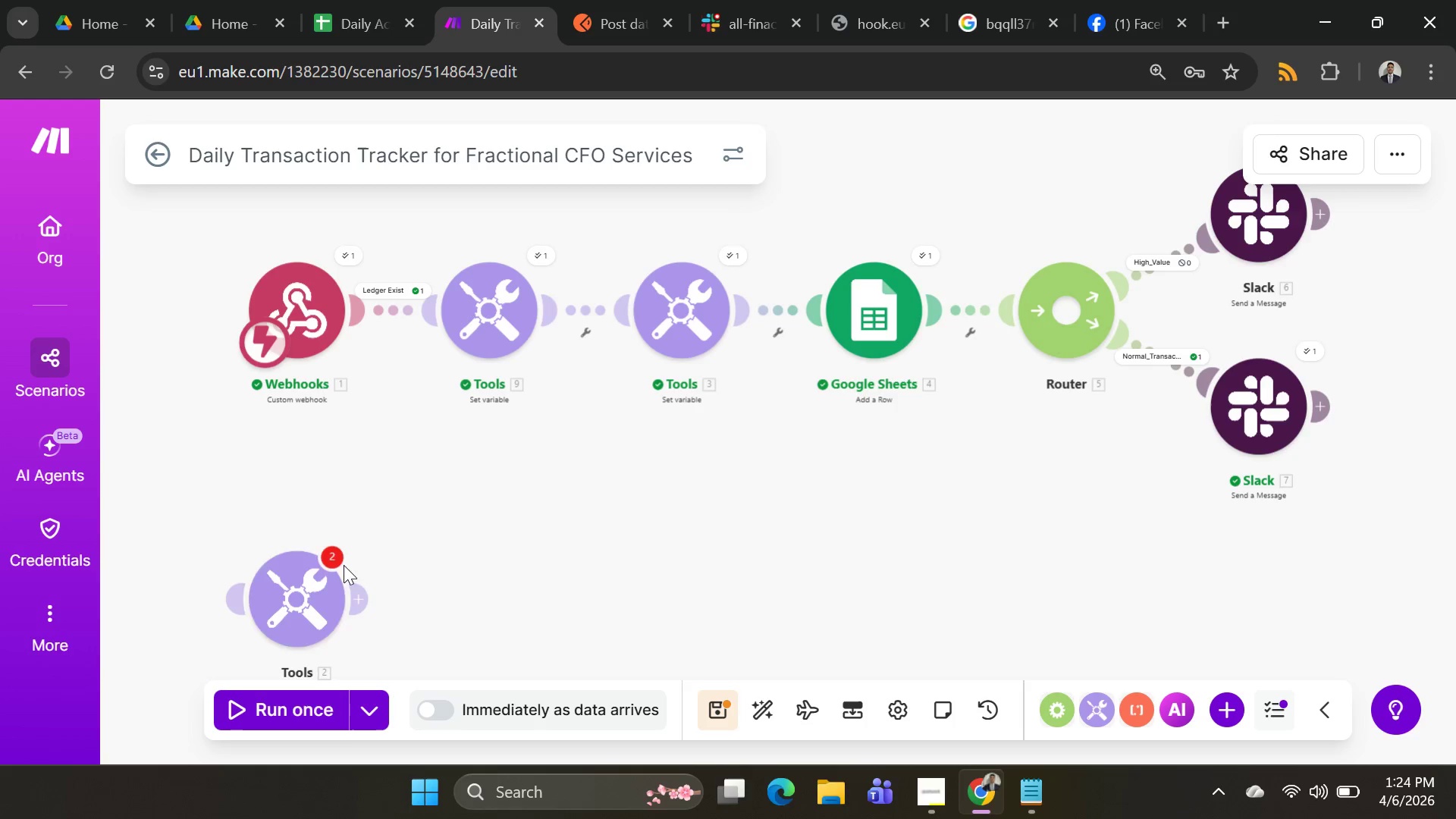 
right_click([275, 594])
 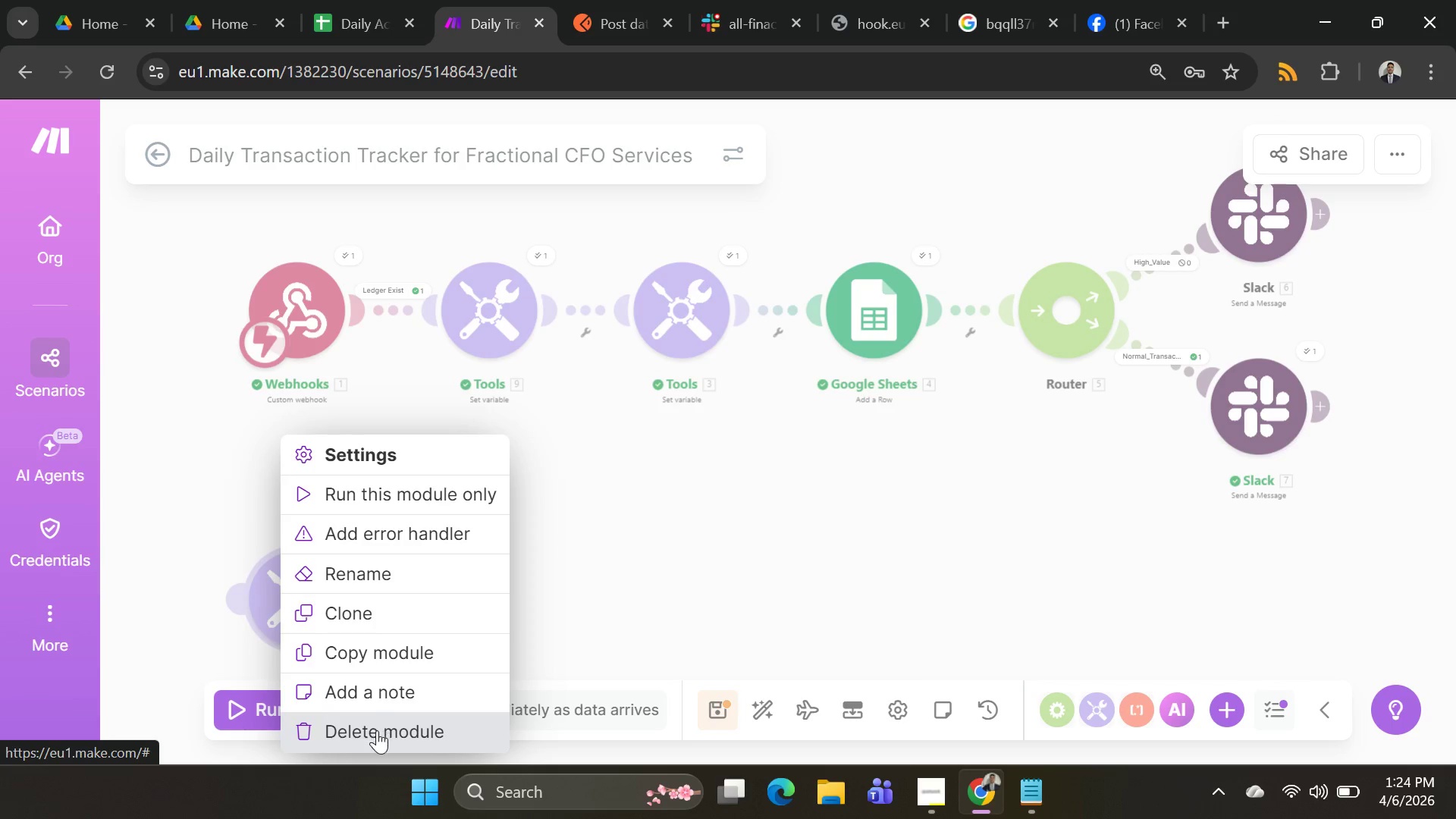 
left_click([377, 730])
 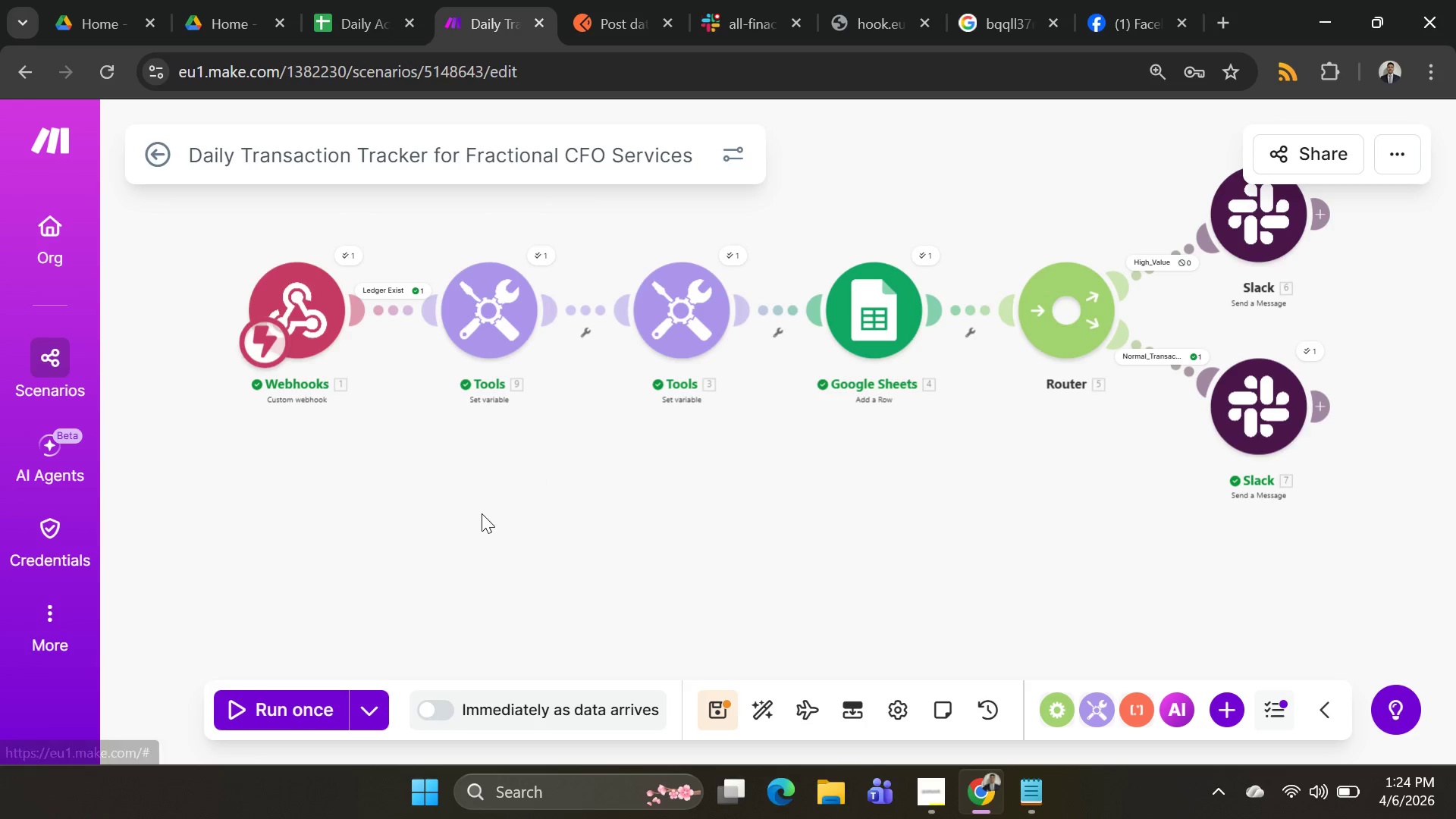 
left_click([484, 513])
 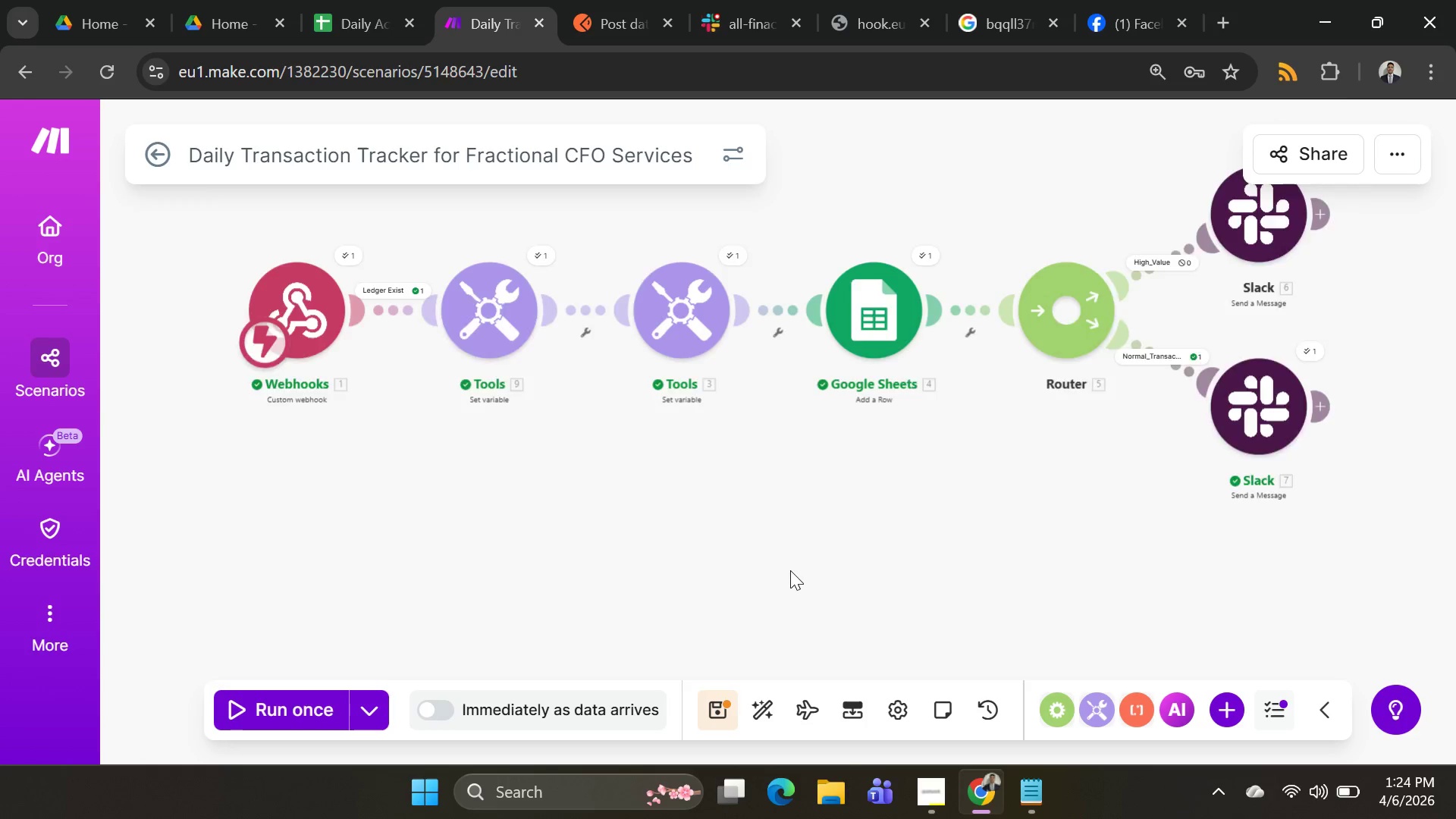 
scroll: coordinate [790, 570], scroll_direction: down, amount: 1.0
 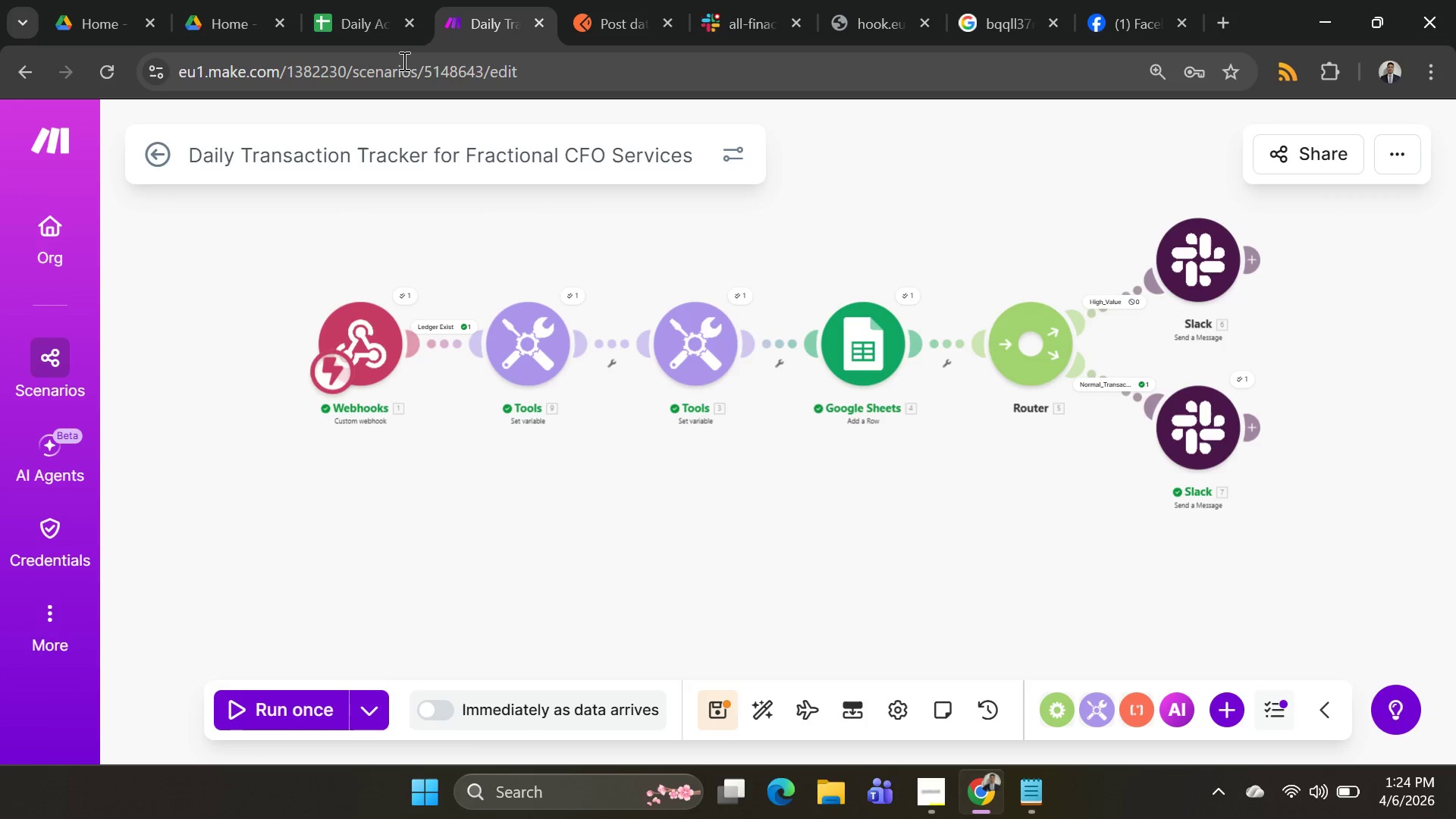 
left_click([582, 23])
 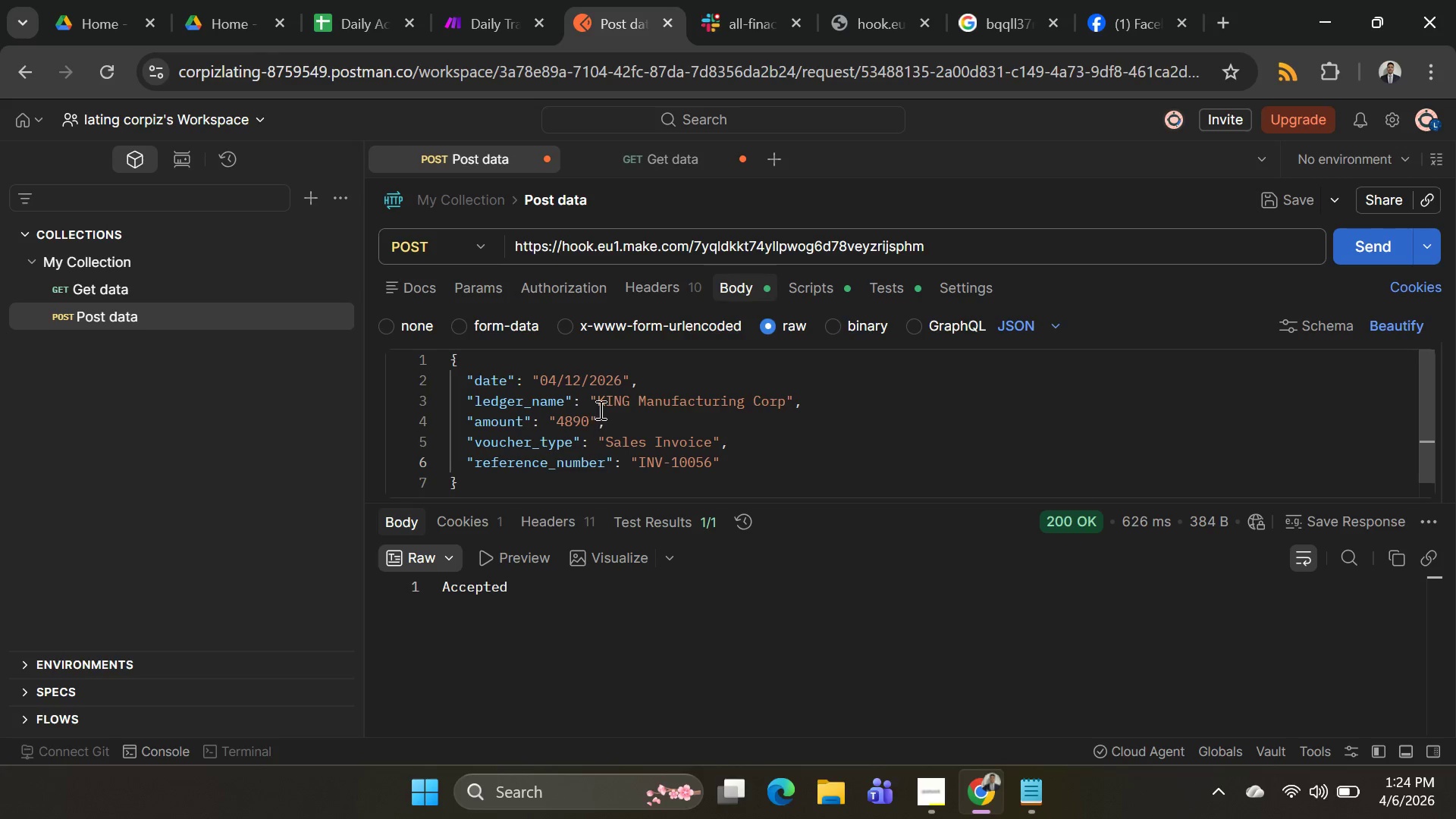 
double_click([600, 409])
 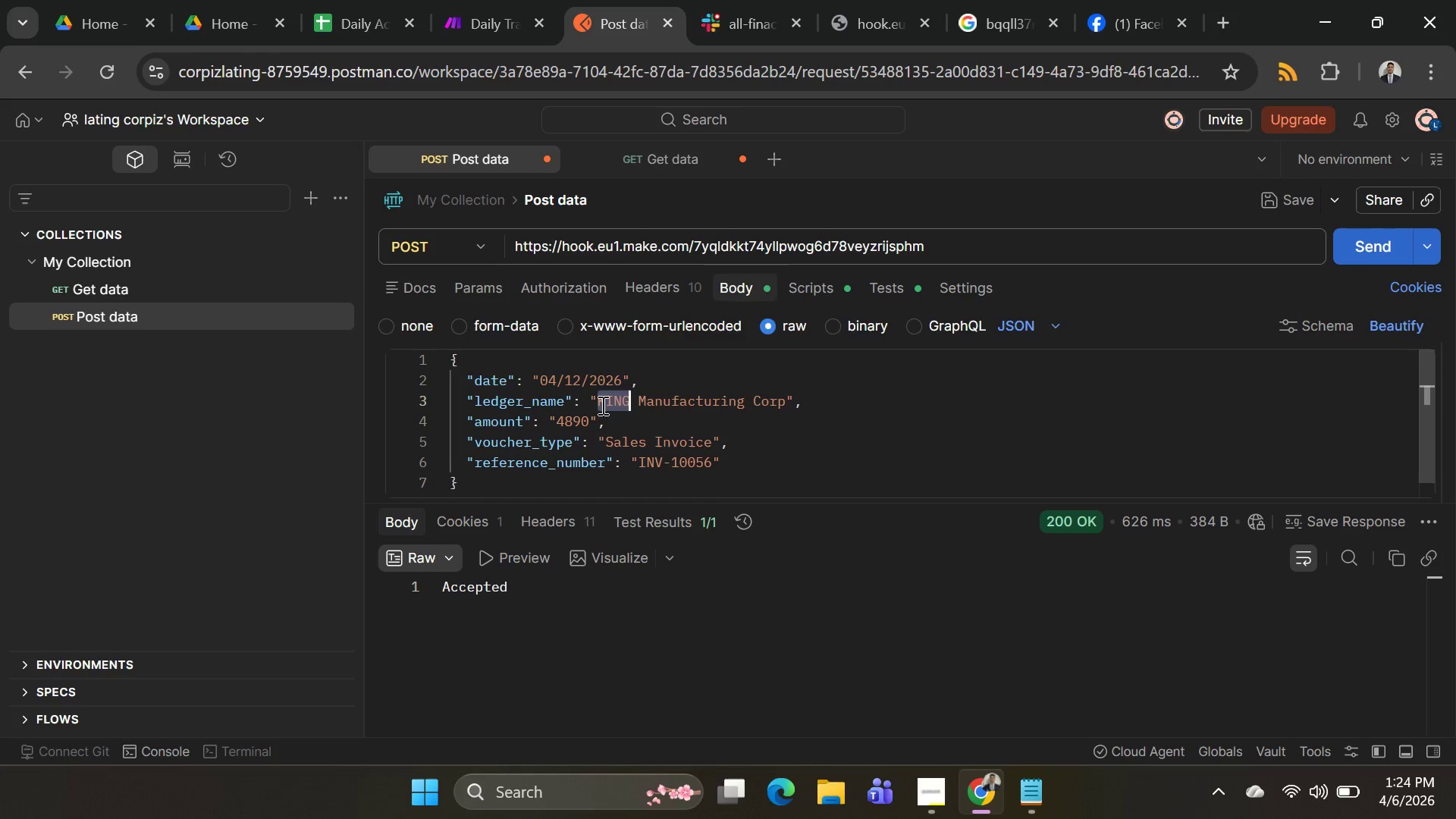 
type(Kon)
key(Backspace)
key(Backspace)
key(Backspace)
type(KONG)
 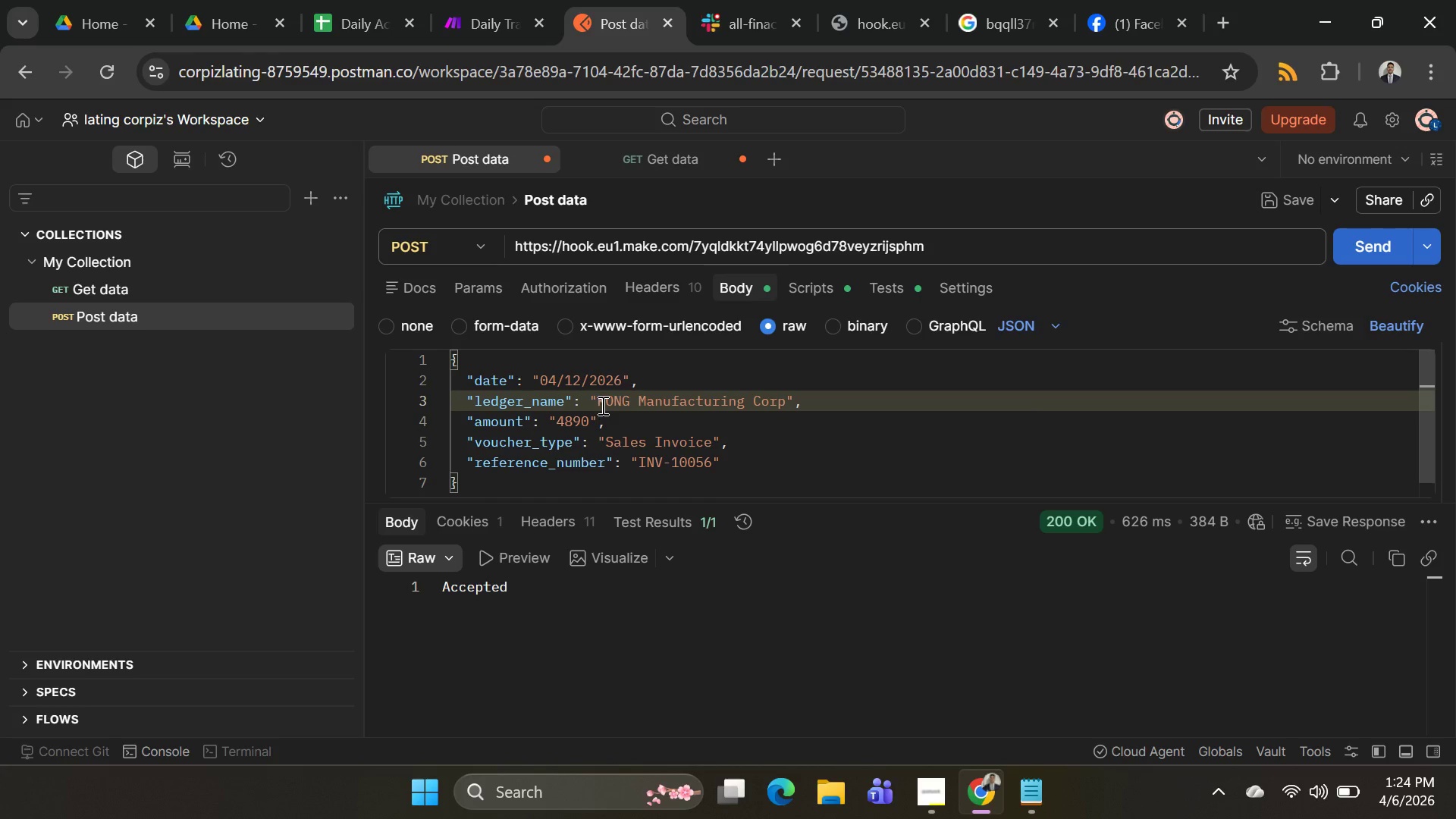 
key(Backspace)
key(Backspace)
key(Backspace)
key(Backspace)
type(7500.70)
 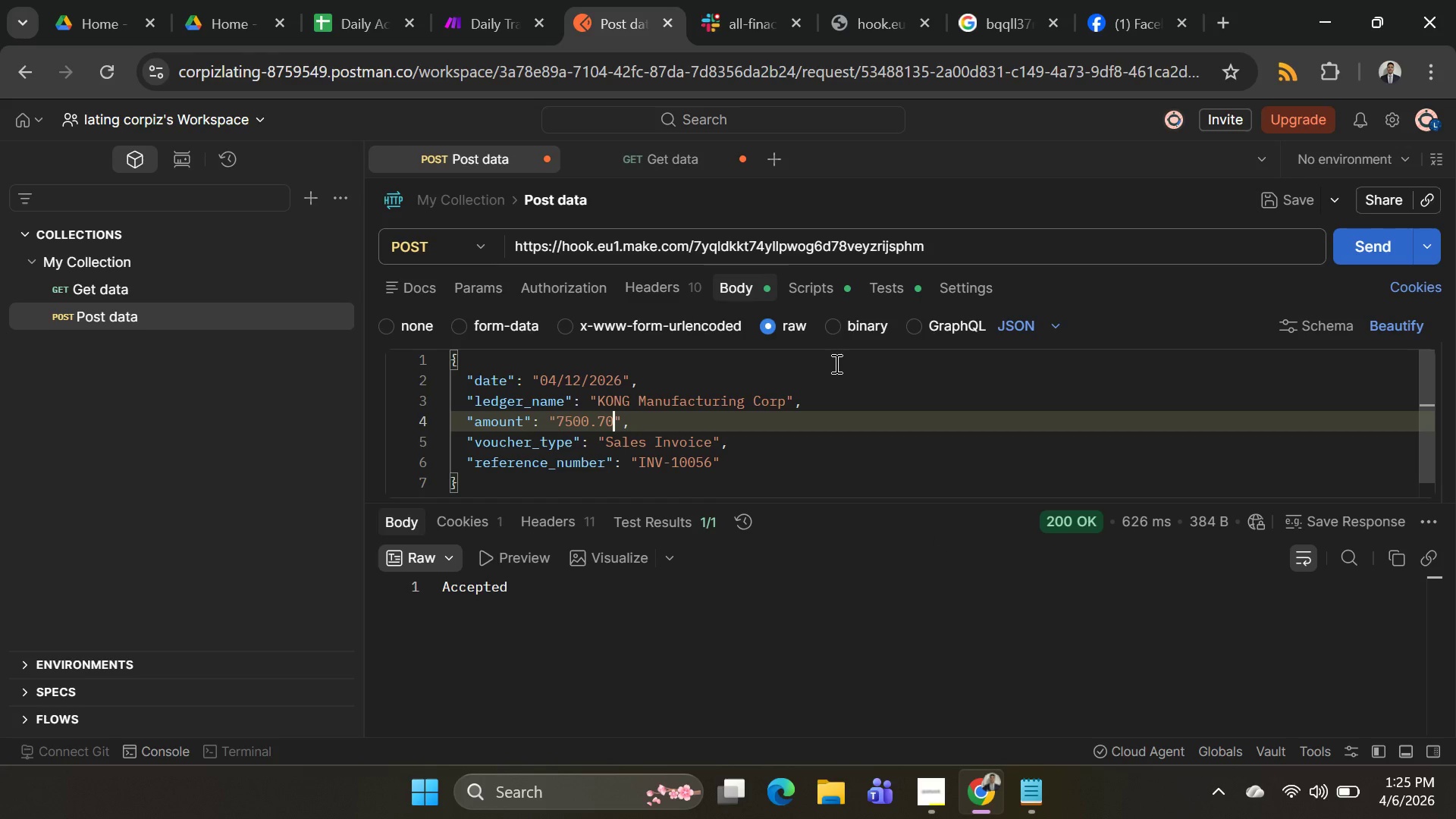 
wait(6.89)
 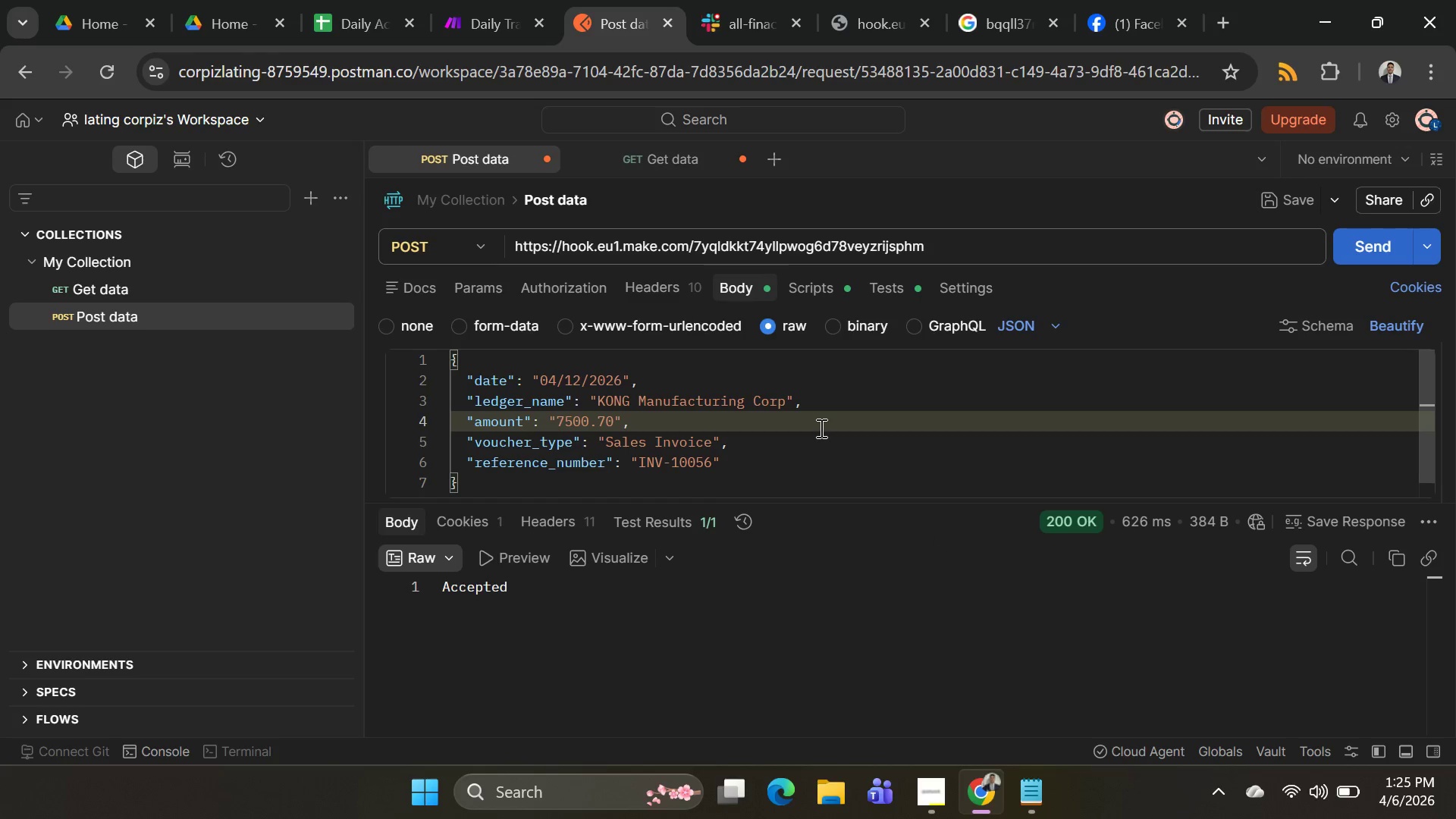 
left_click([1345, 253])
 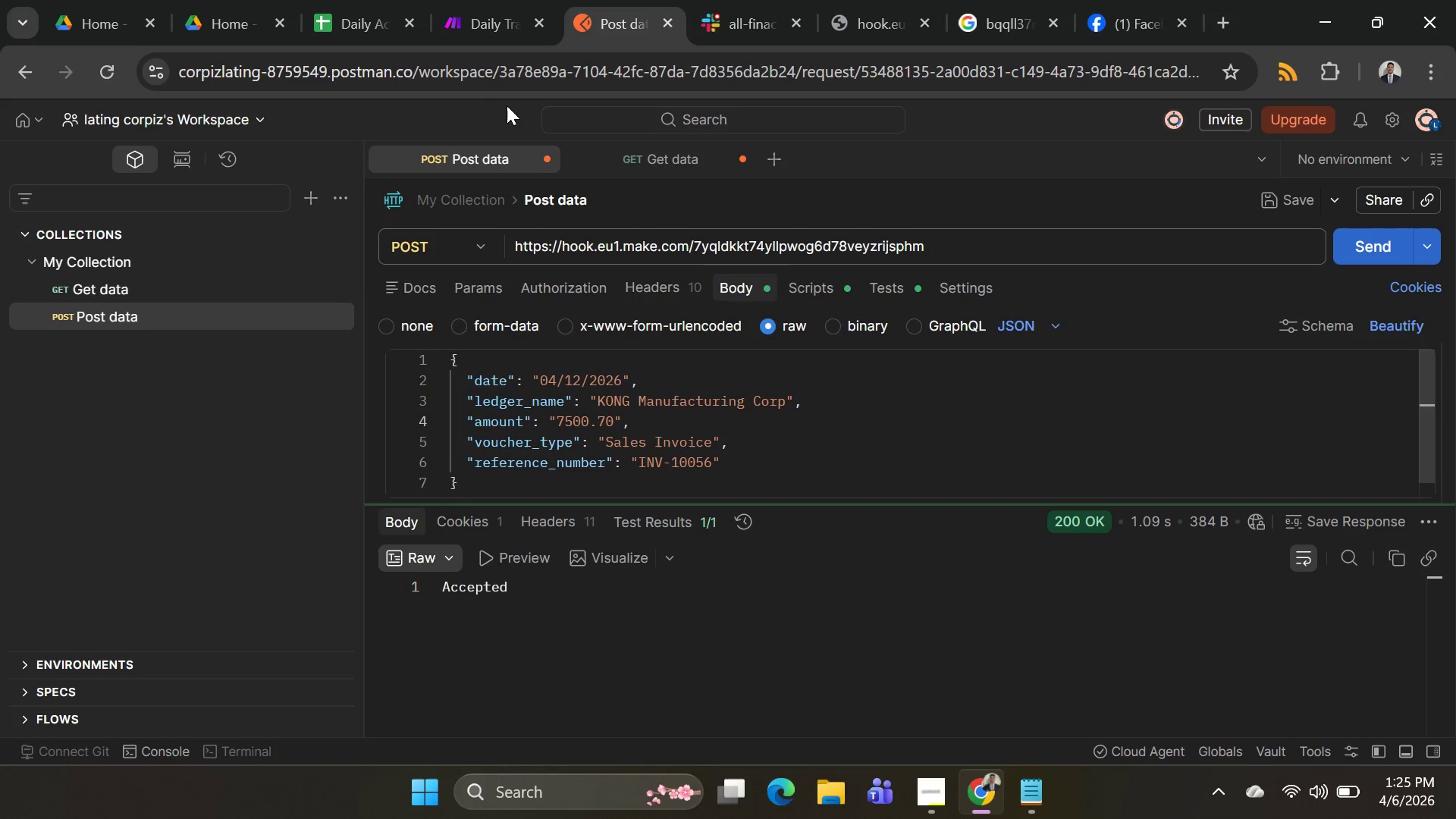 
left_click([437, 20])
 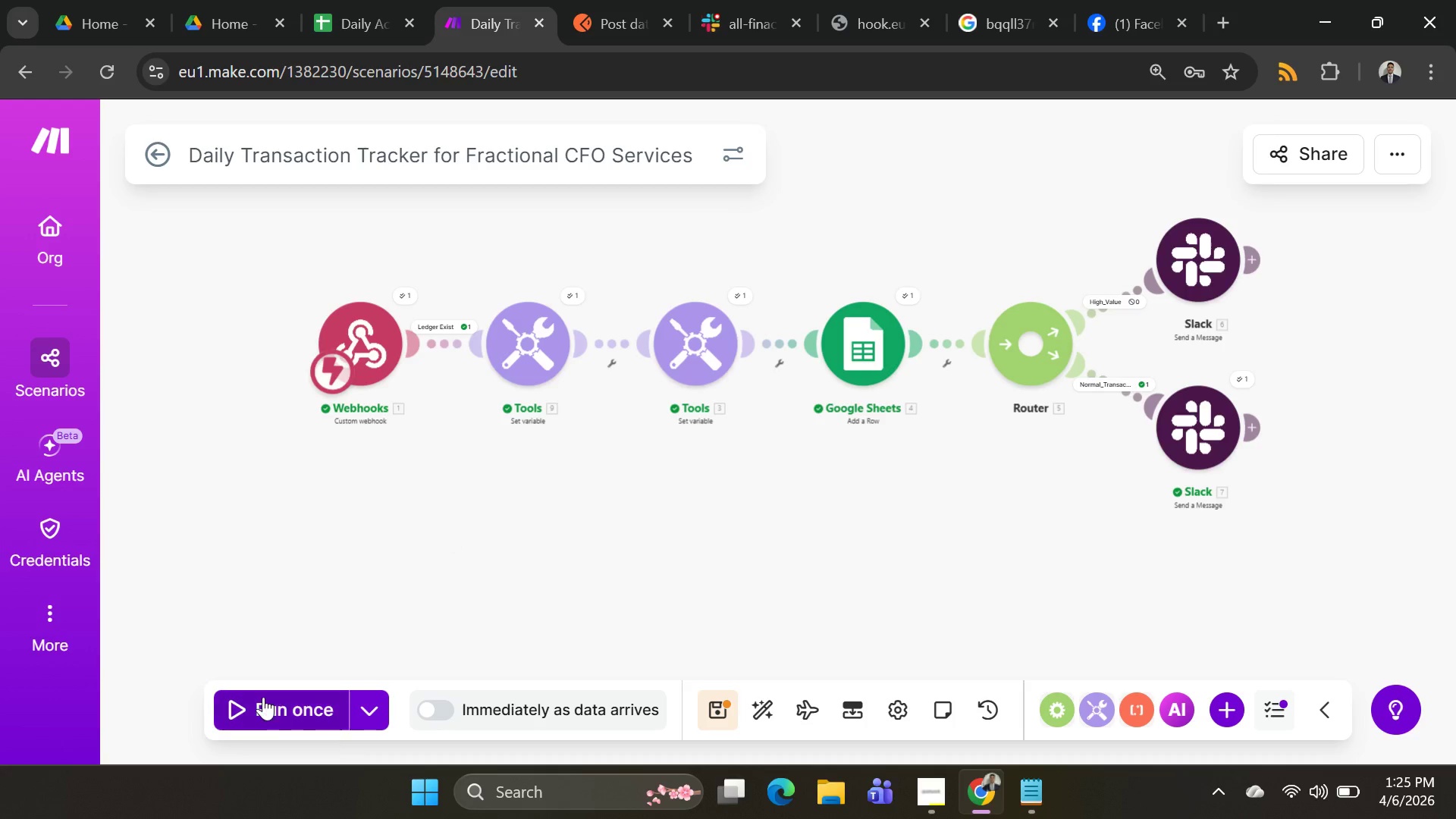 
left_click([263, 701])
 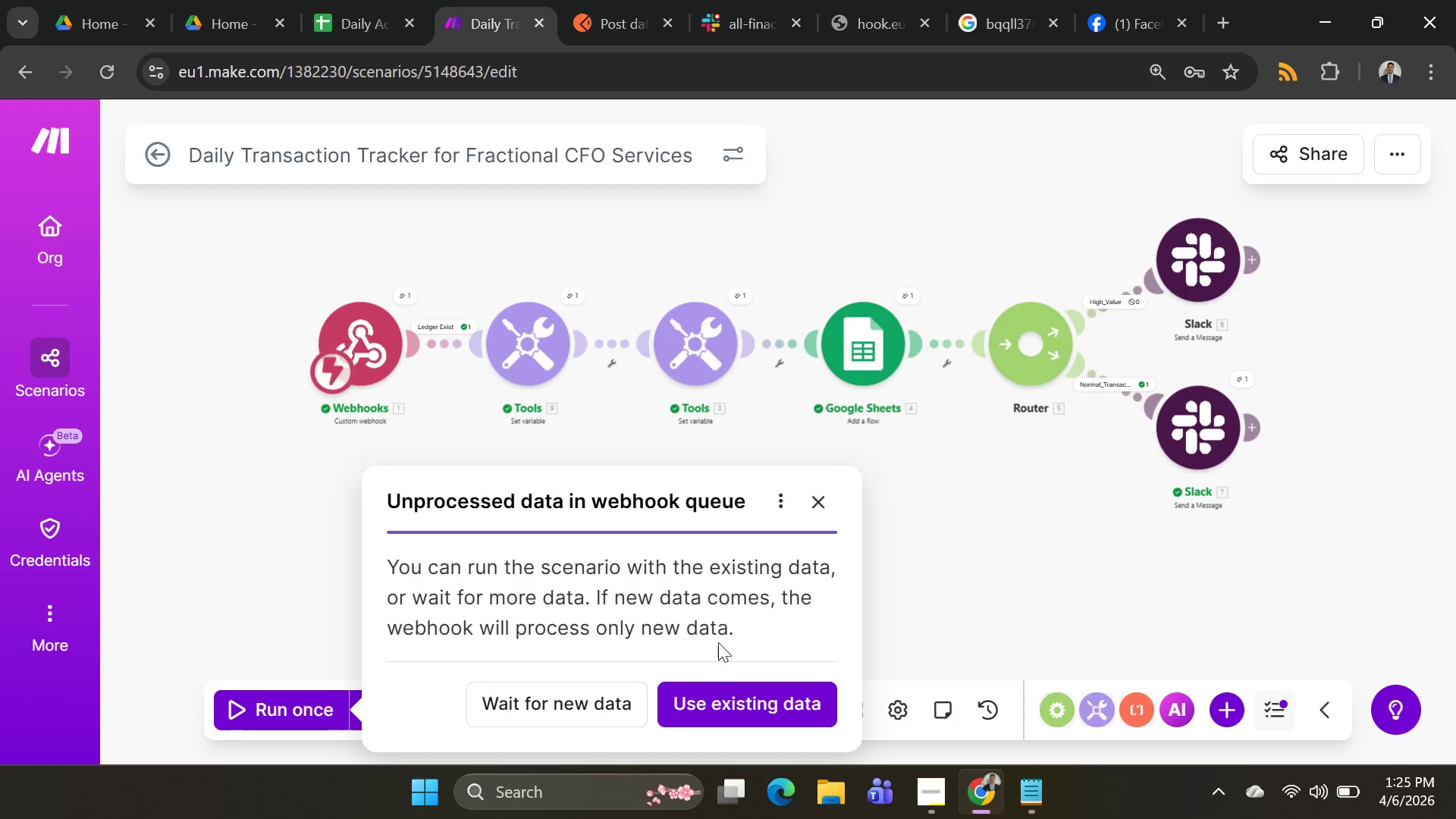 
left_click([720, 708])
 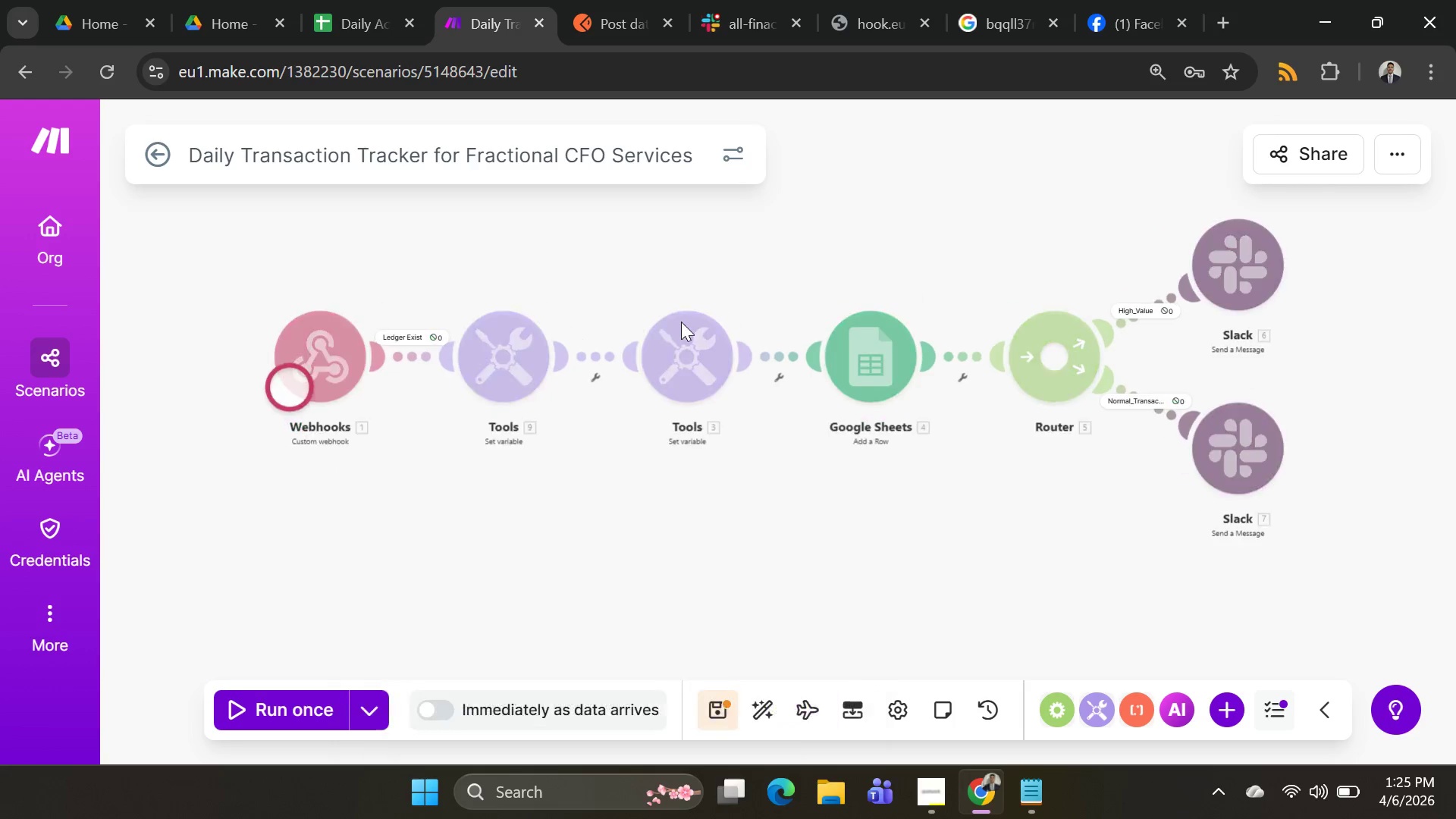 
mouse_move([703, 294])
 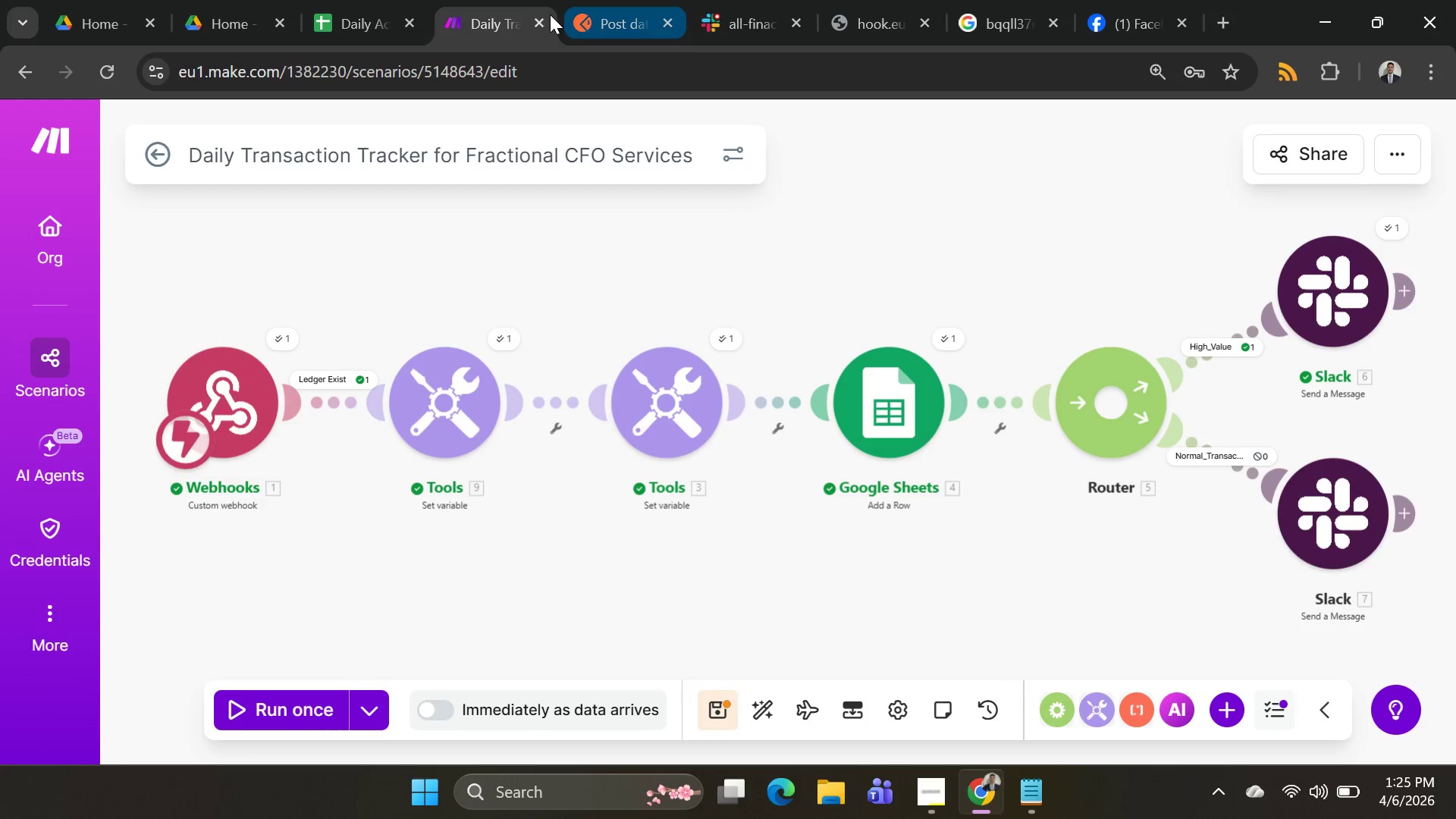 
left_click([315, 19])
 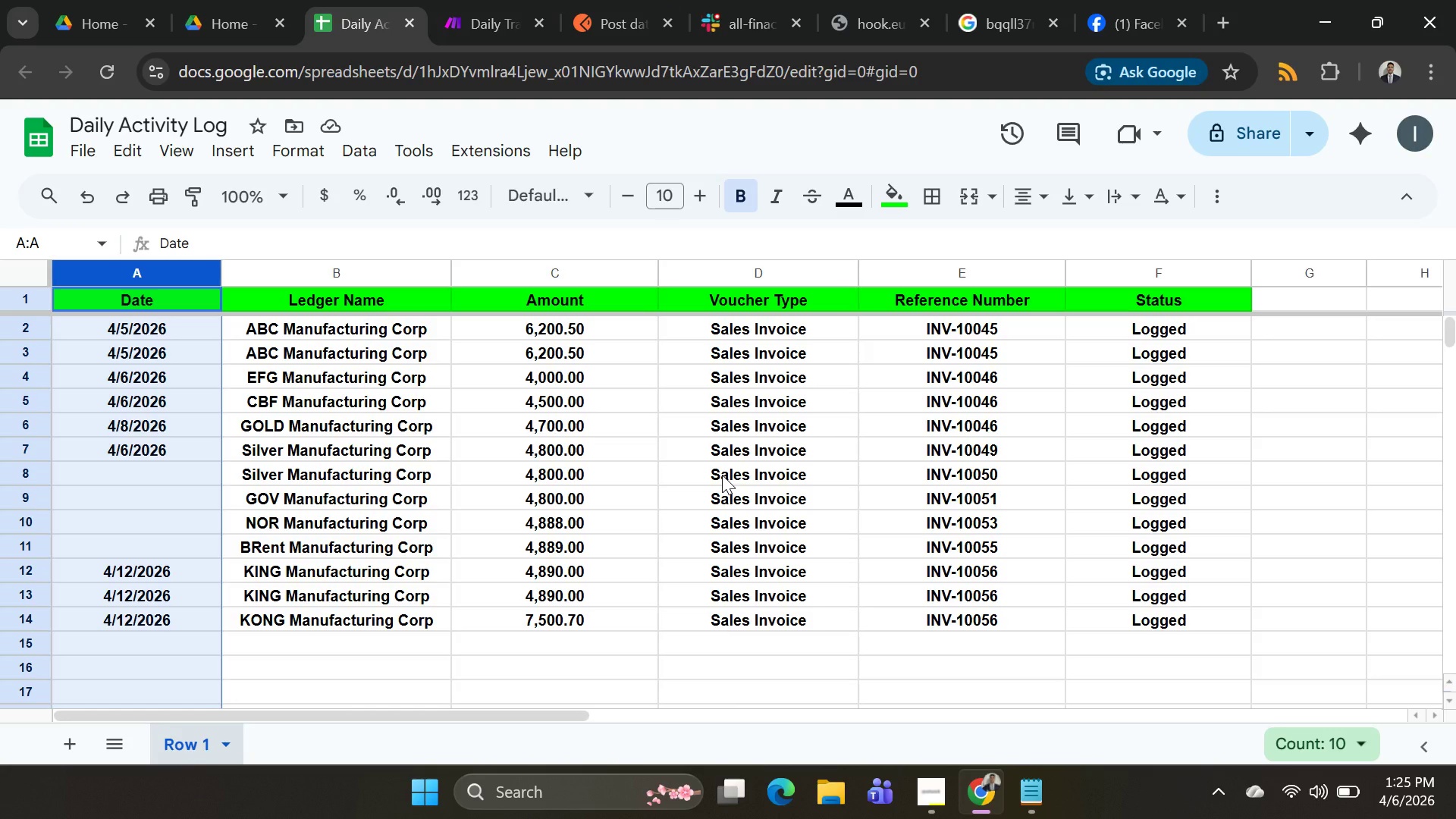 
wait(6.31)
 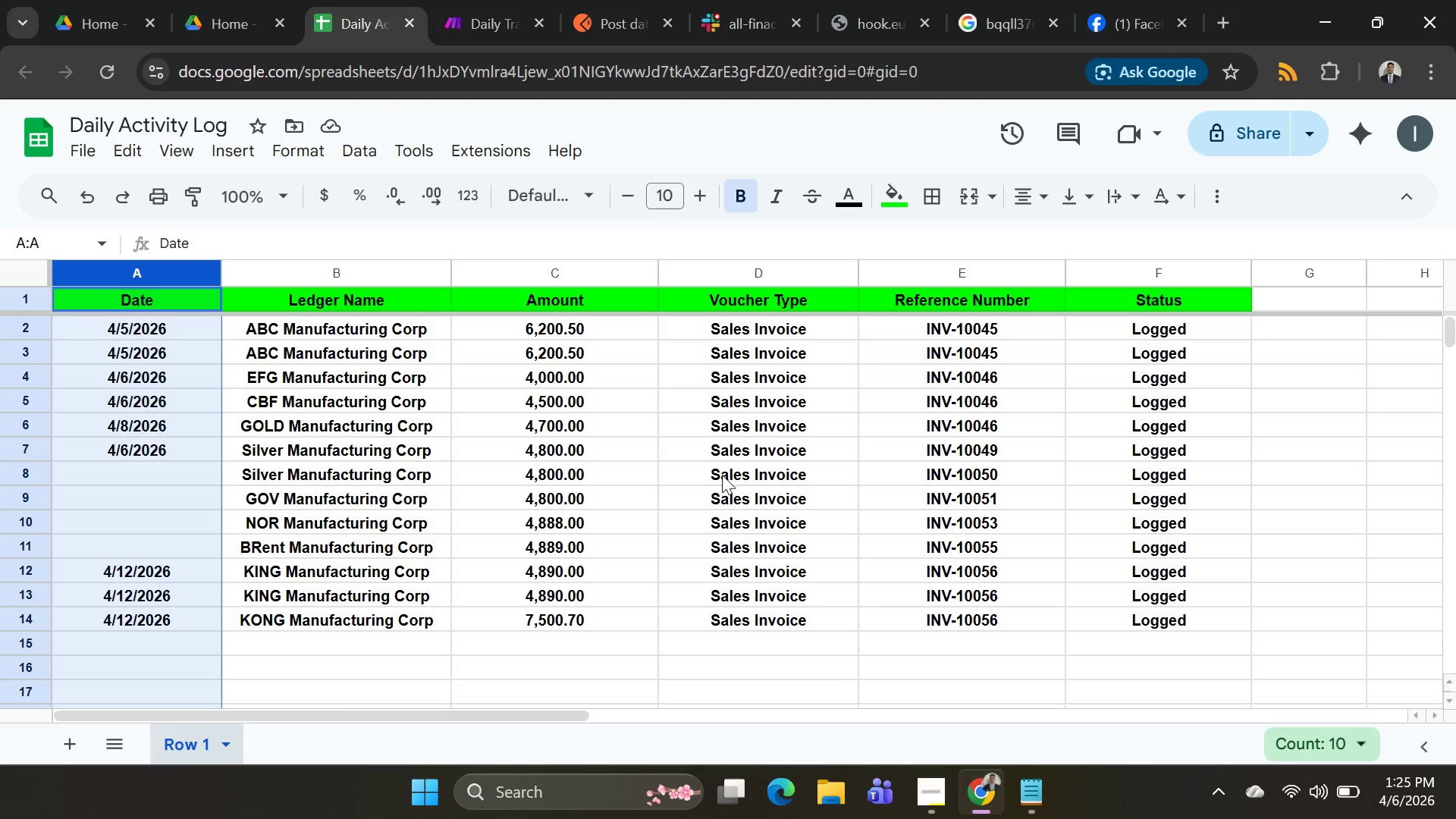 
left_click([606, 20])
 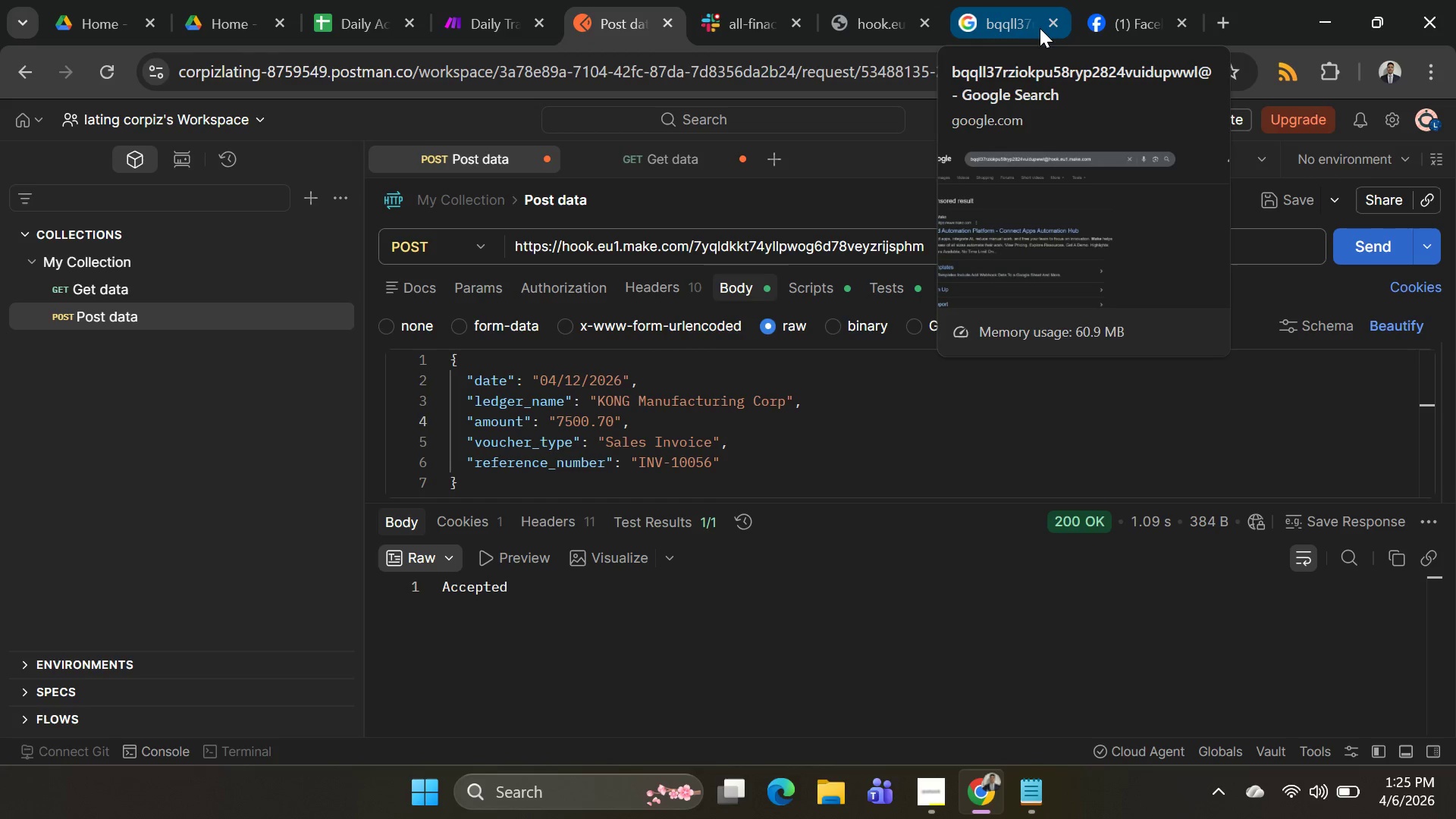 
left_click([729, 23])
 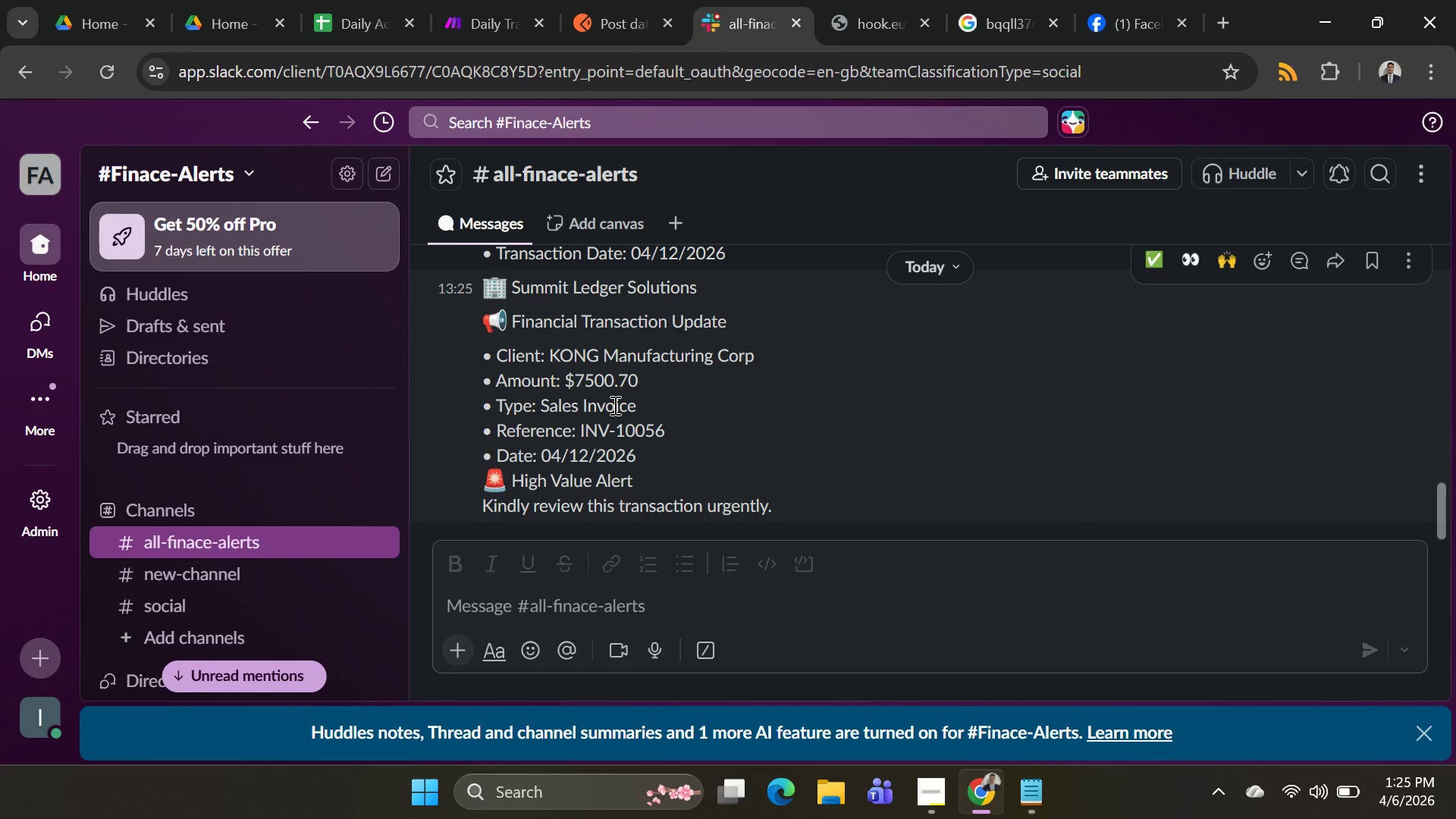 
scroll: coordinate [613, 405], scroll_direction: none, amount: 0.0
 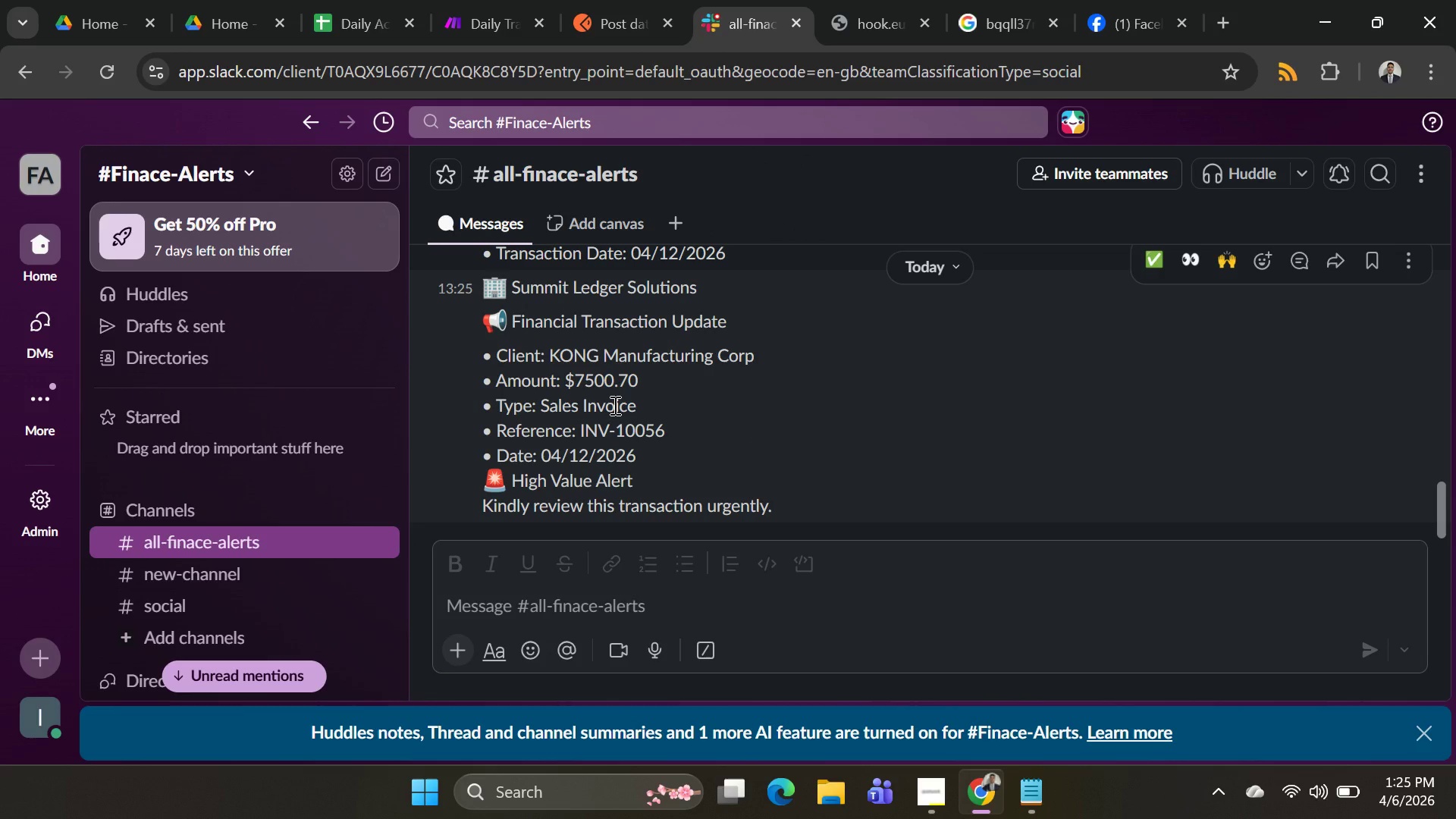 
scroll: coordinate [669, 380], scroll_direction: up, amount: 8.0
 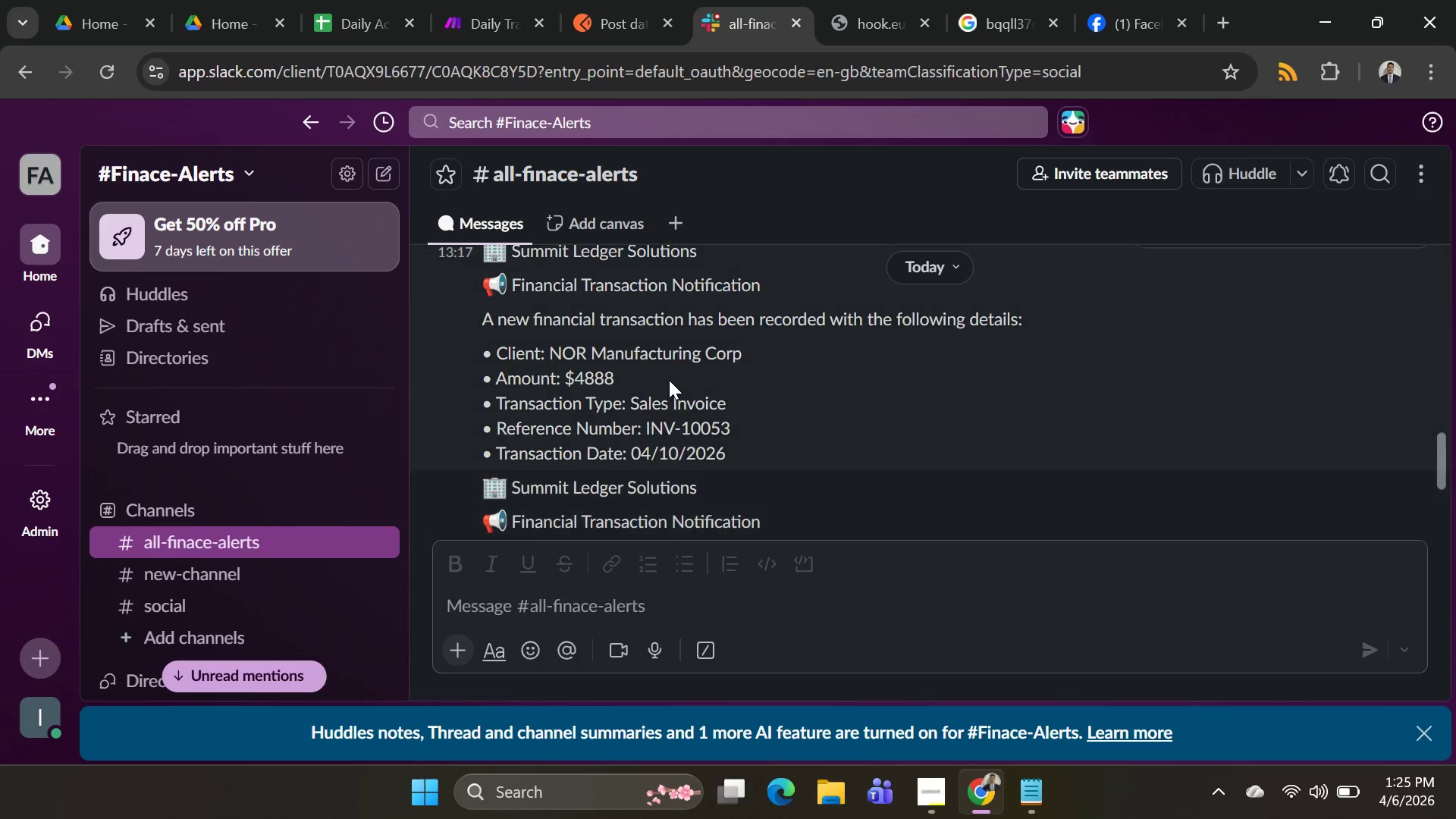 
scroll: coordinate [669, 380], scroll_direction: down, amount: 3.0
 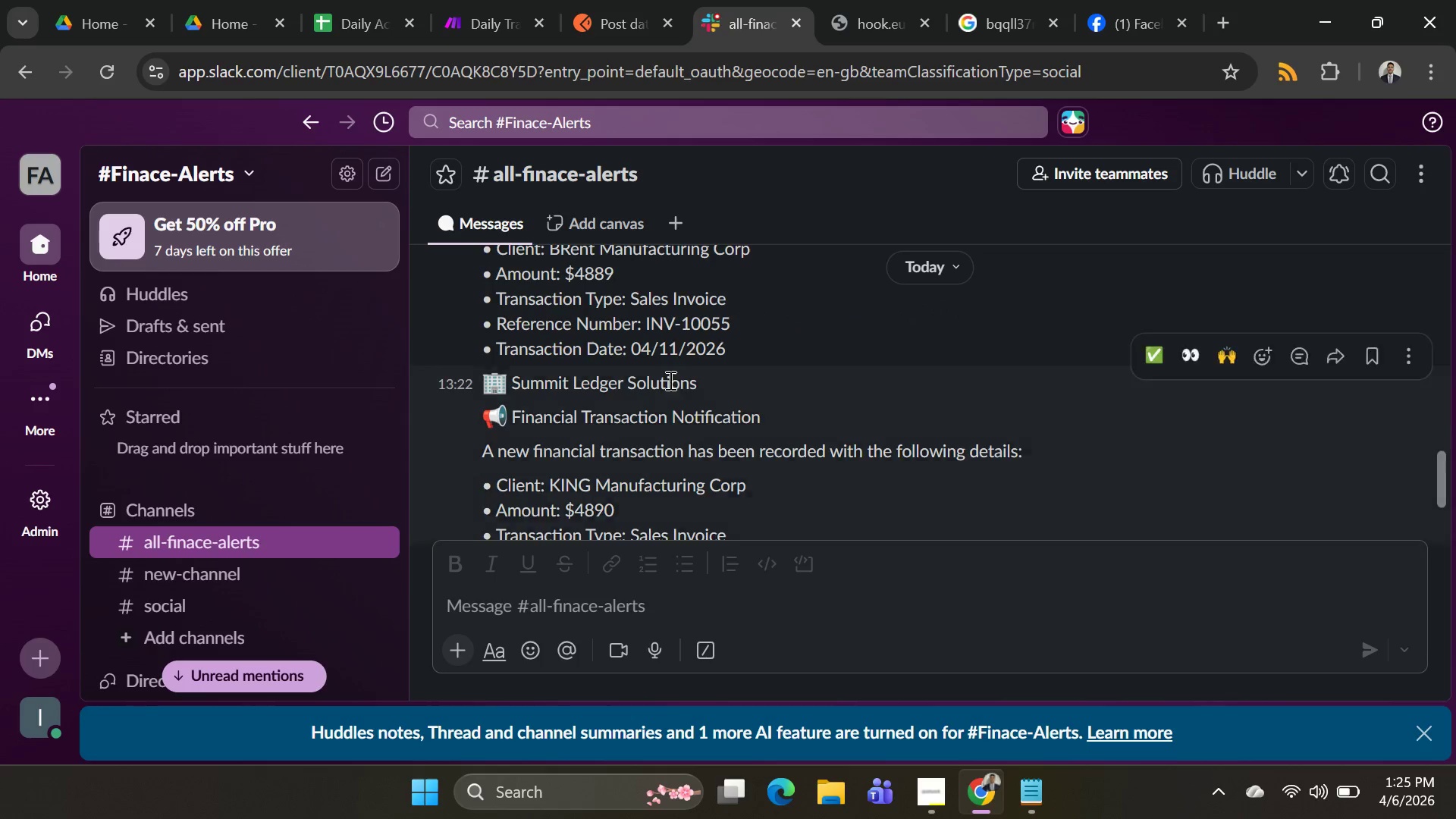 
scroll: coordinate [676, 373], scroll_direction: up, amount: 7.0
 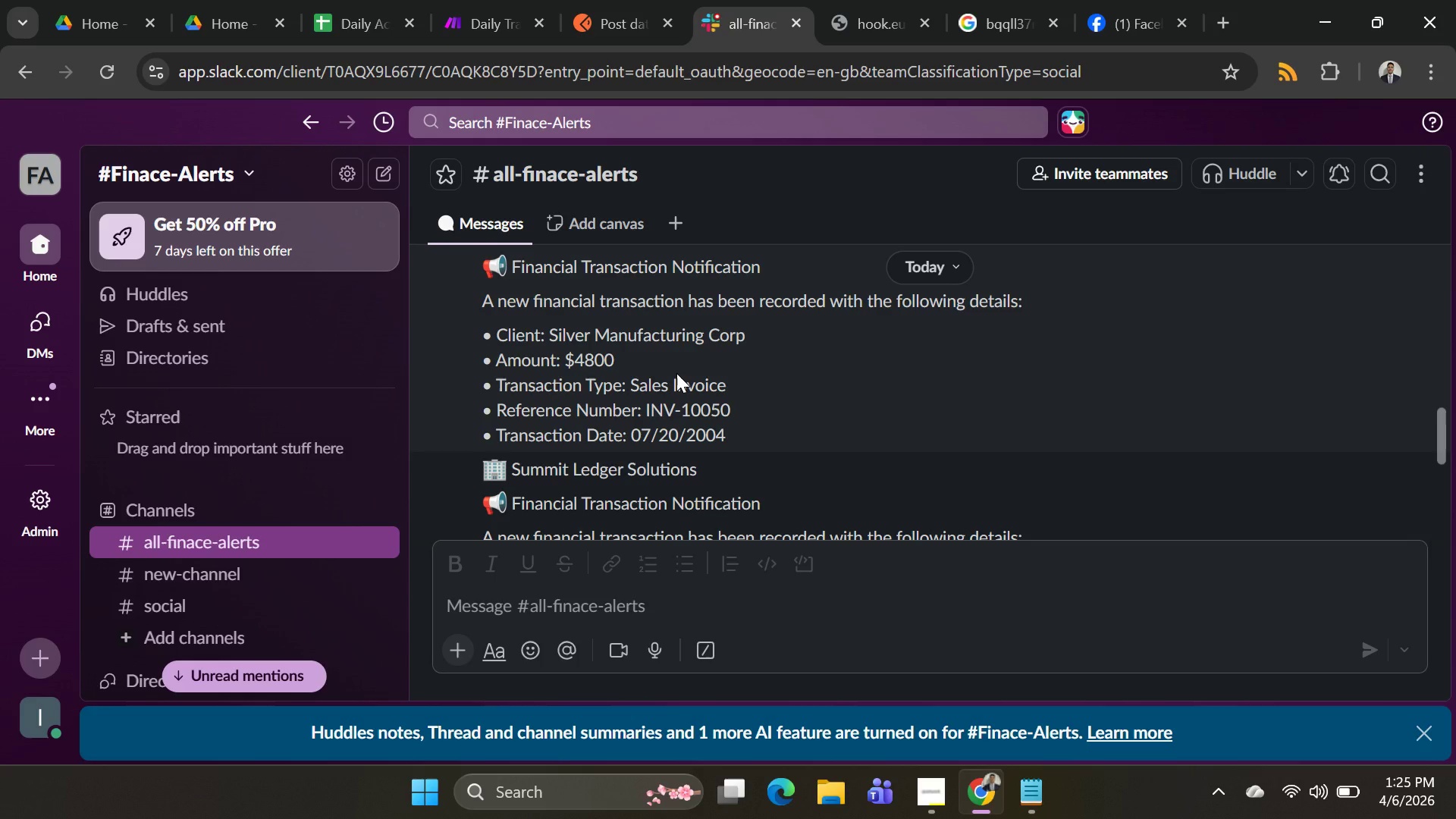 
scroll: coordinate [676, 373], scroll_direction: down, amount: 9.0
 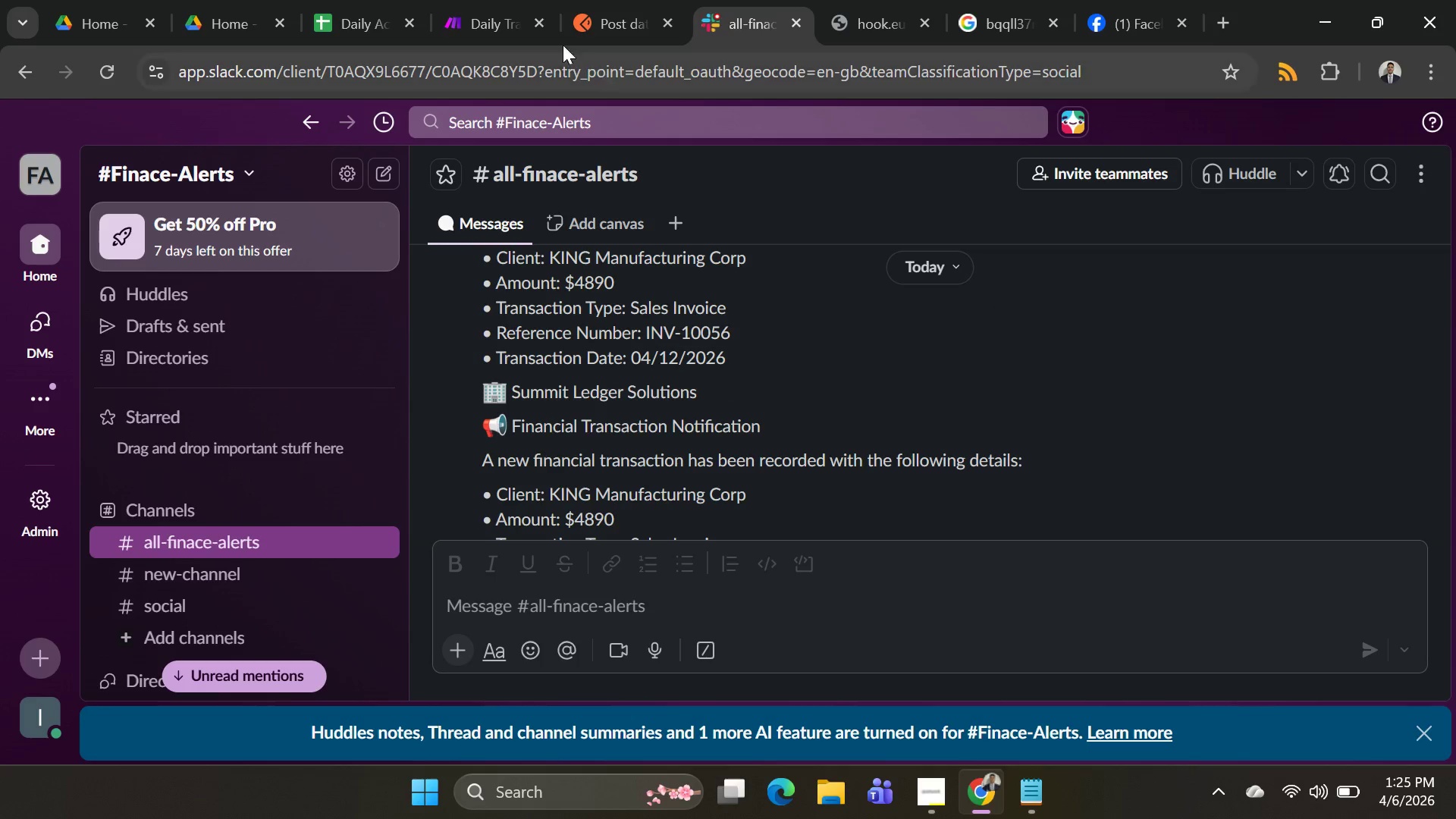 
left_click([479, 20])
 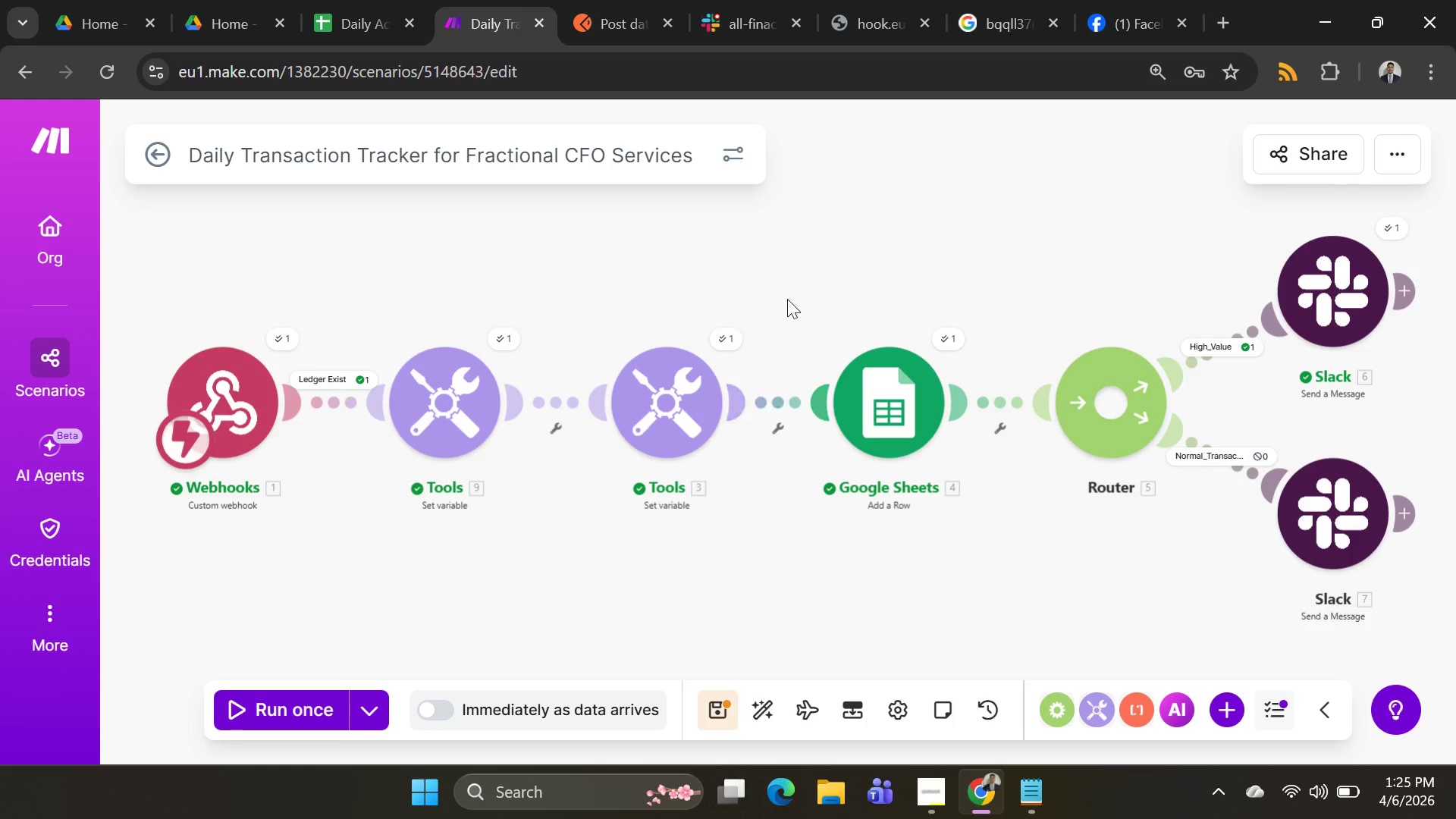 
scroll: coordinate [821, 246], scroll_direction: down, amount: 2.0
 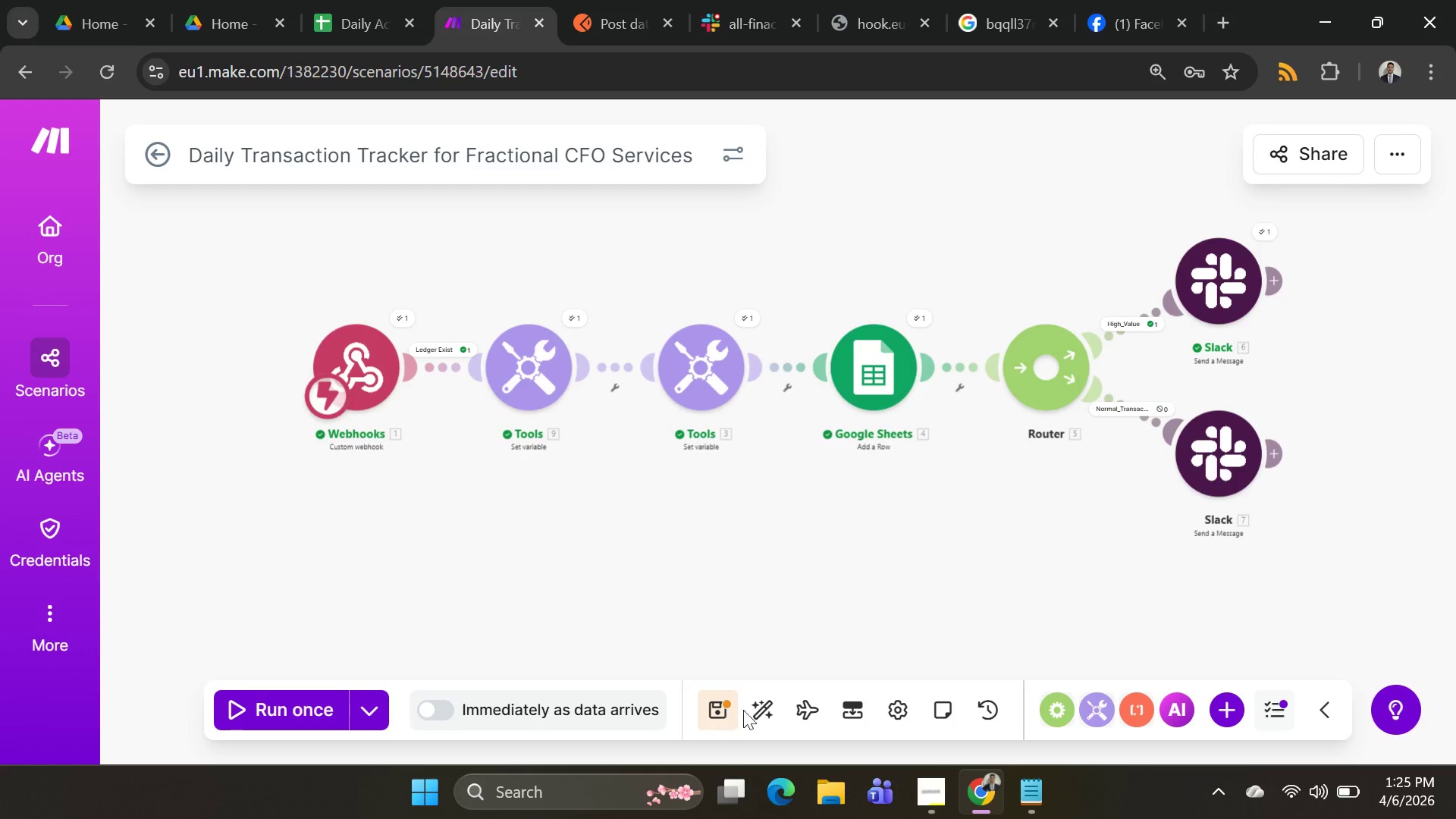 
left_click([762, 713])
 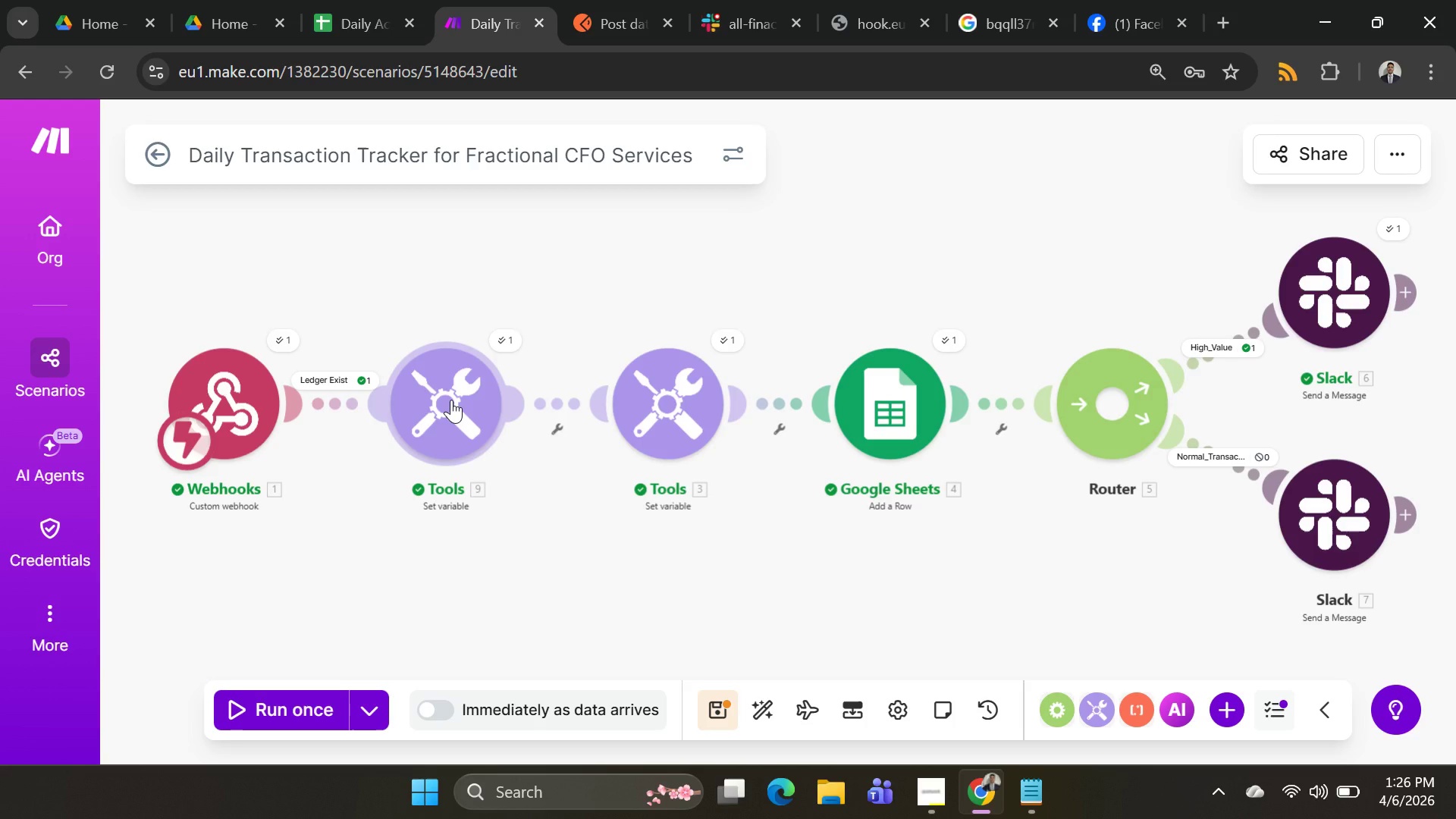 
wait(42.58)
 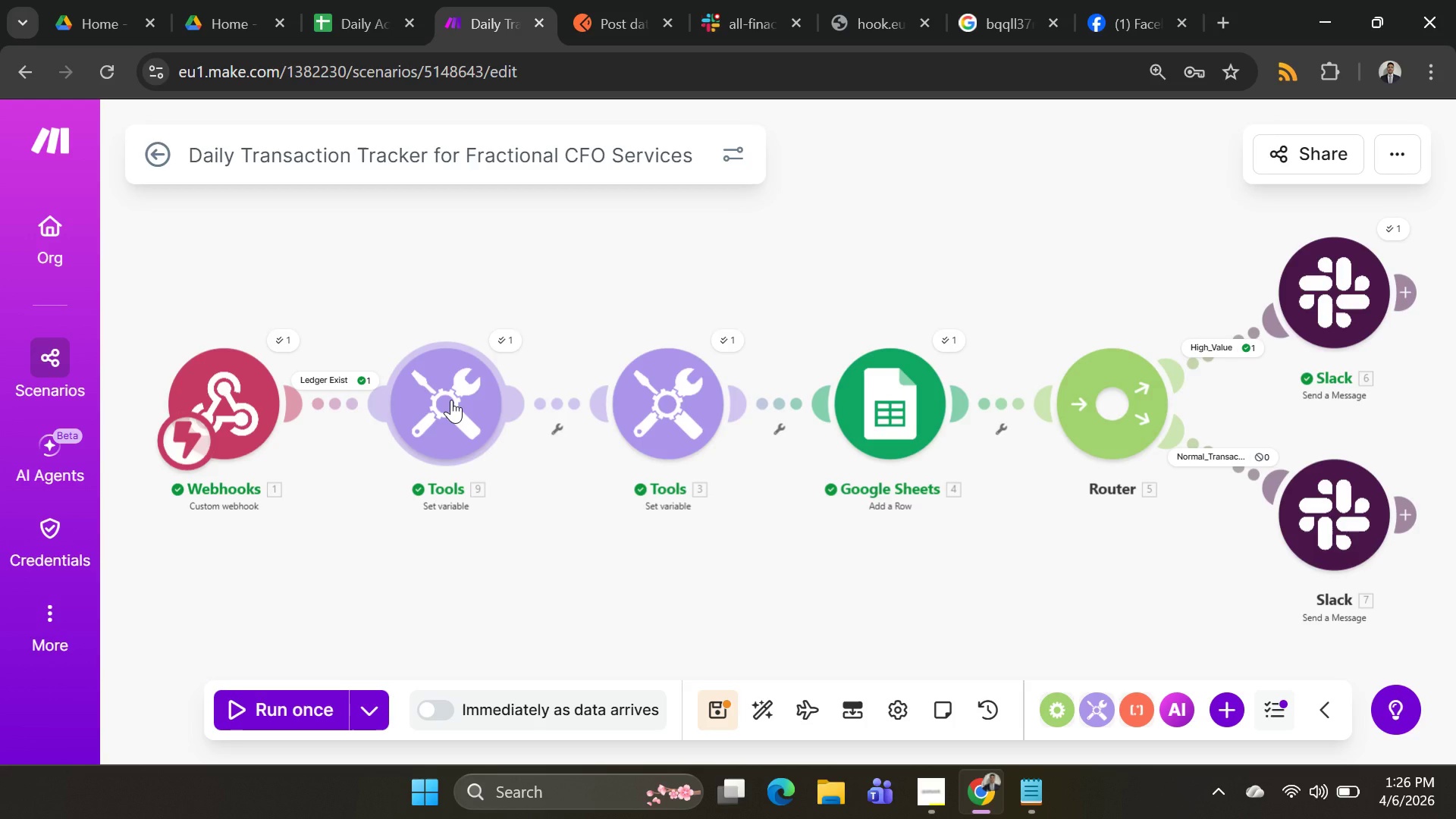 
left_click([1420, 800])
 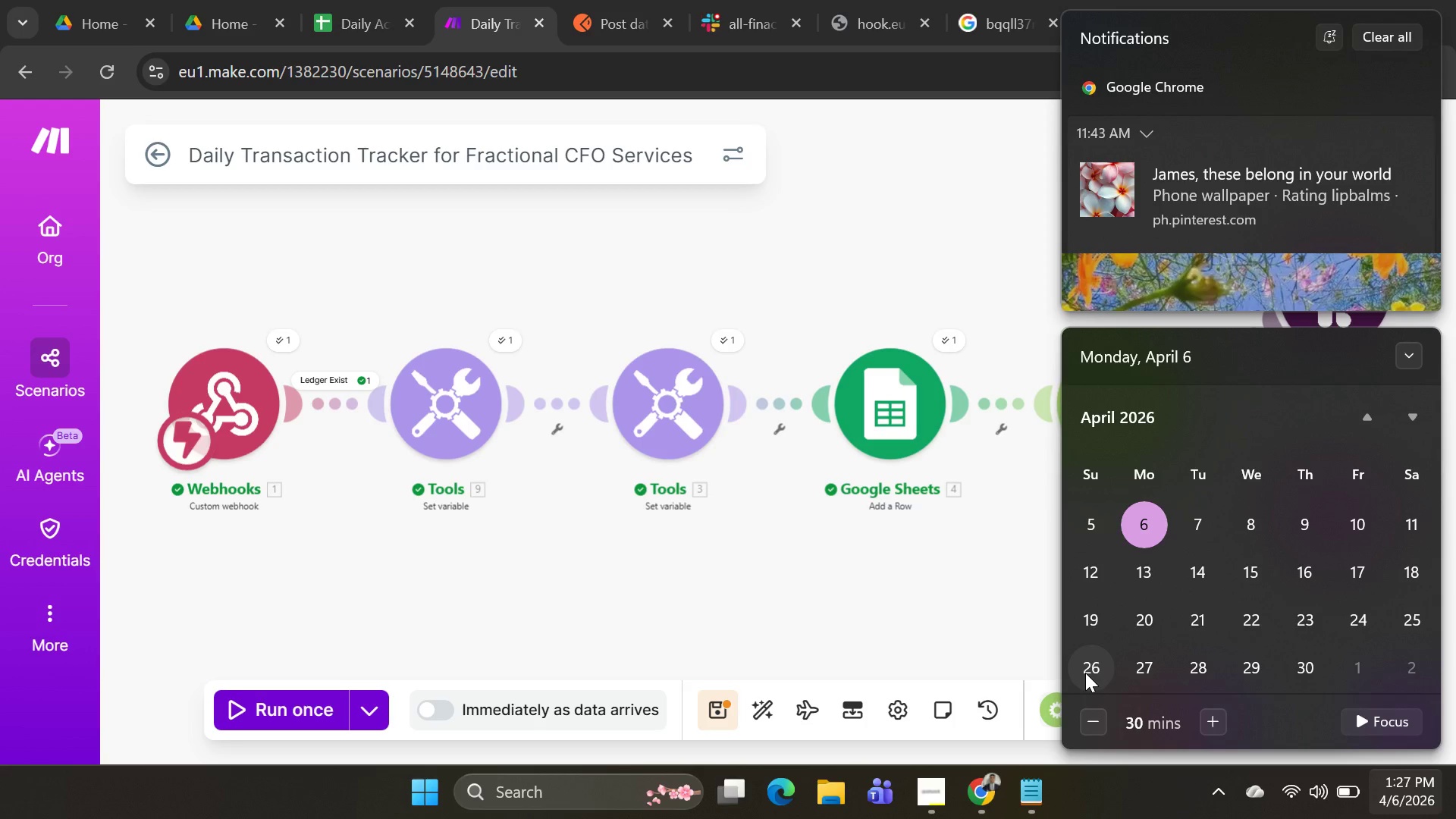 
wait(70.69)
 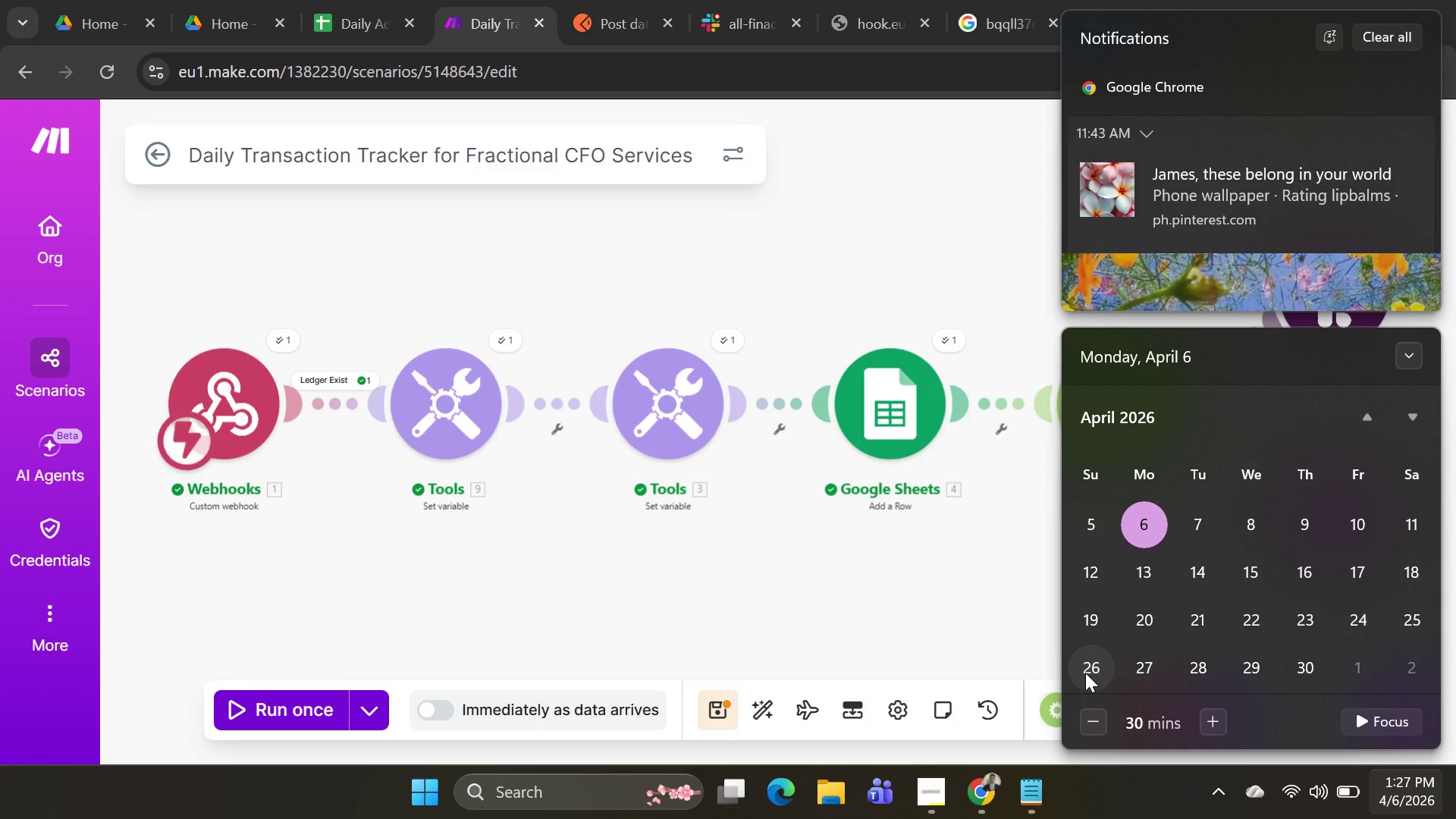 
scroll: coordinate [886, 314], scroll_direction: down, amount: 3.0
 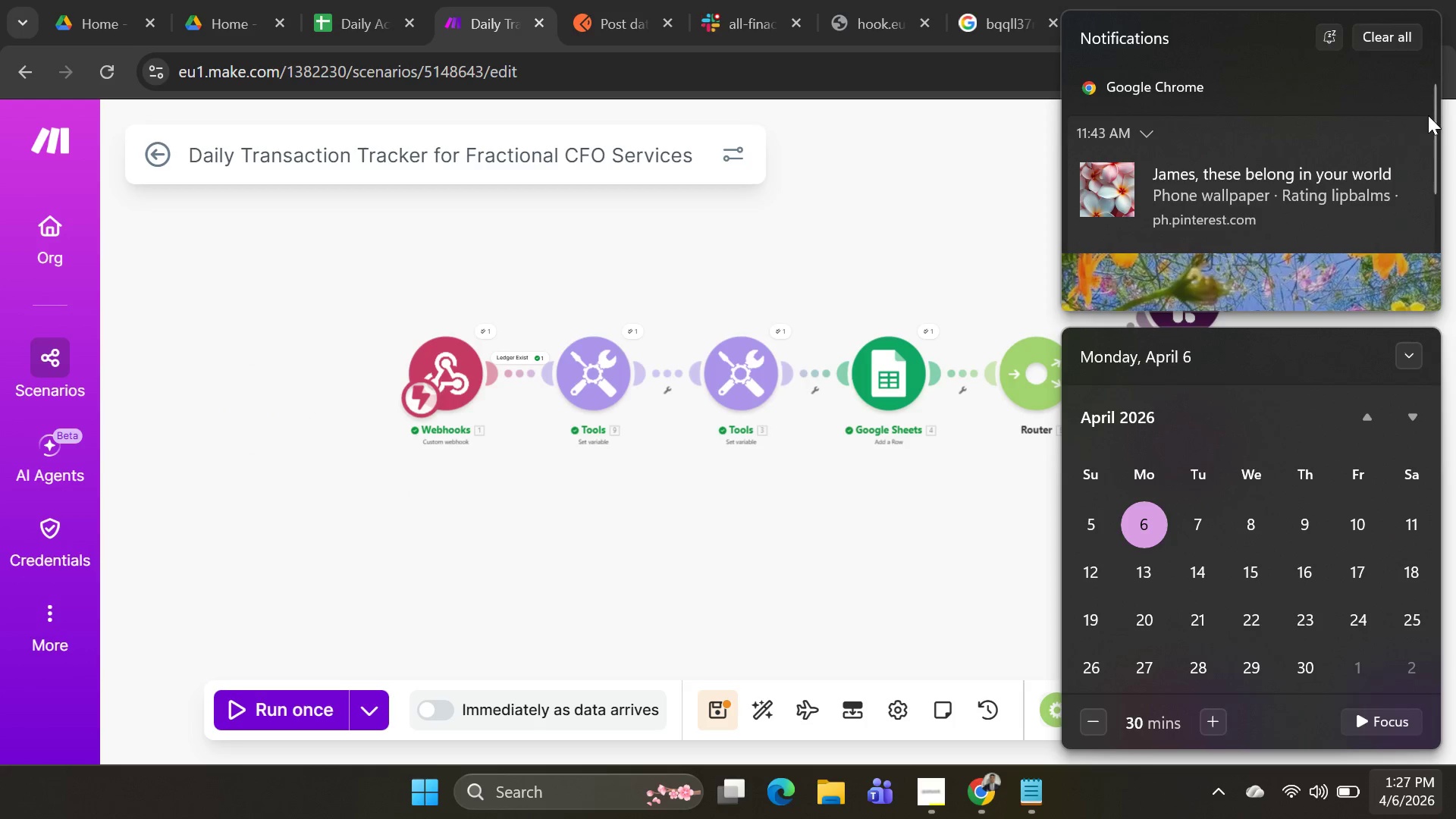 
left_click([1413, 124])
 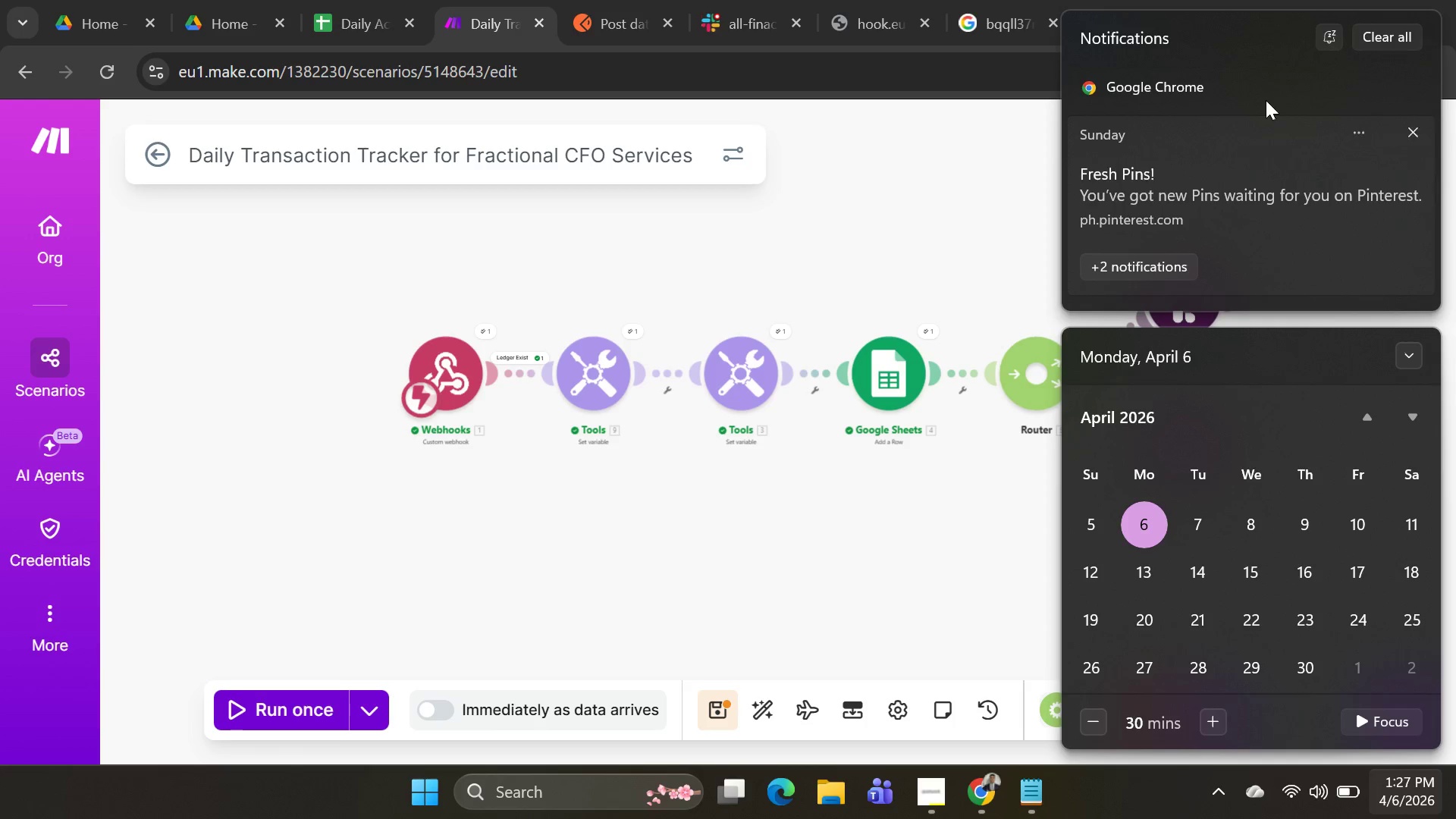 
left_click([962, 157])
 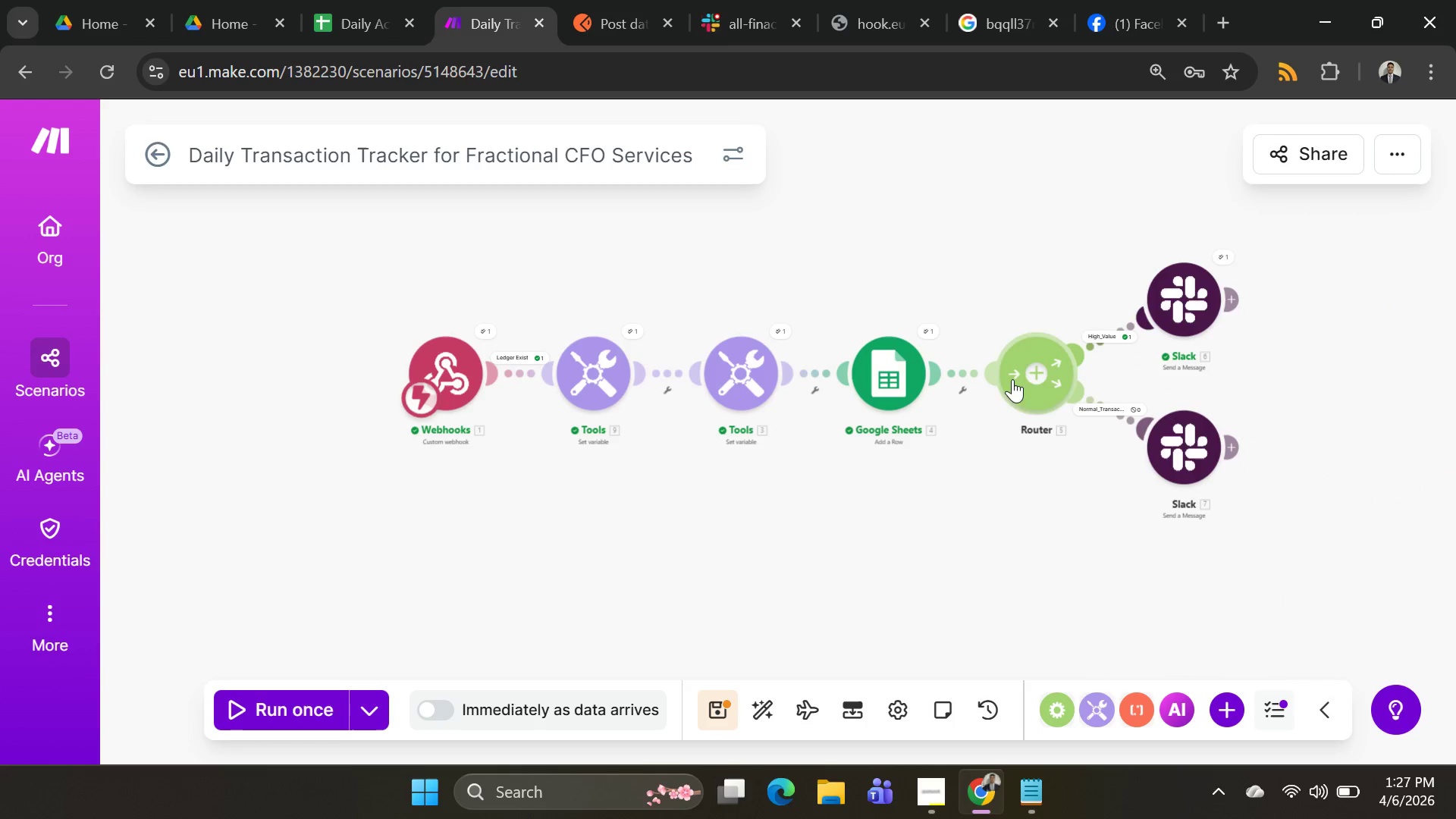 
left_click_drag(start_coordinate=[917, 275], to_coordinate=[723, 277])
 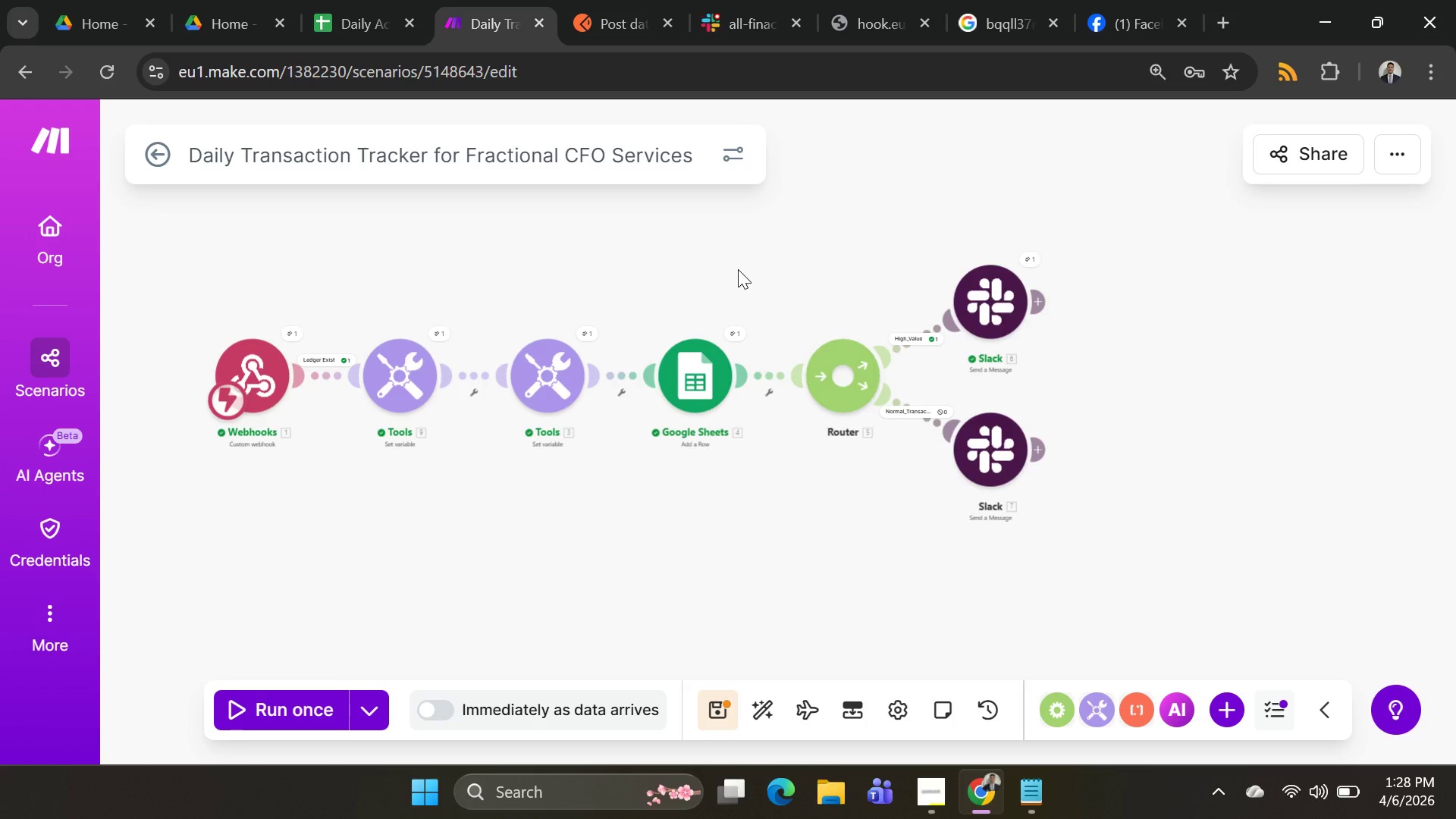 
wait(38.64)
 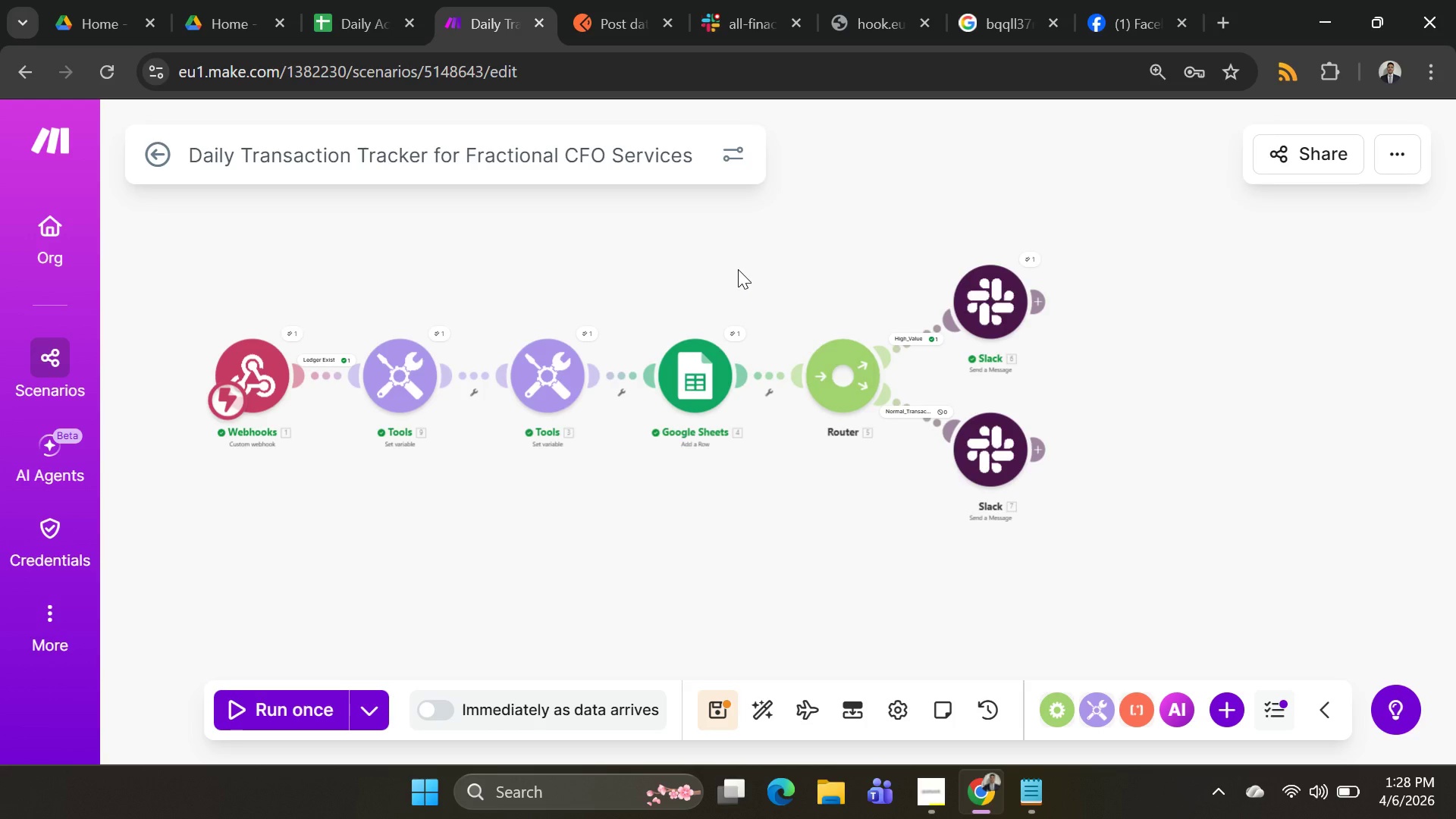 
key(Alt+AltLeft)
 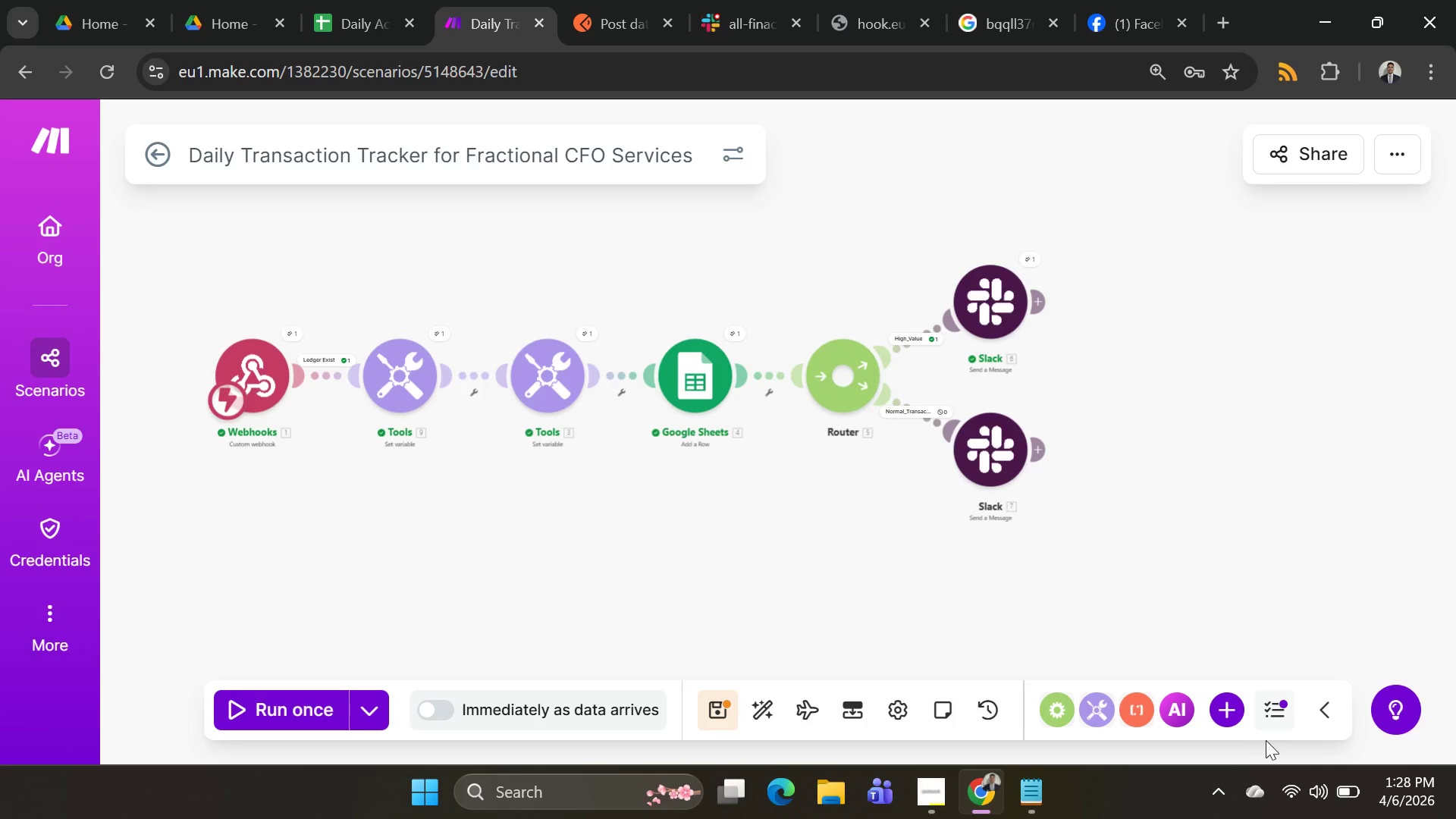 
key(Alt+Tab)
 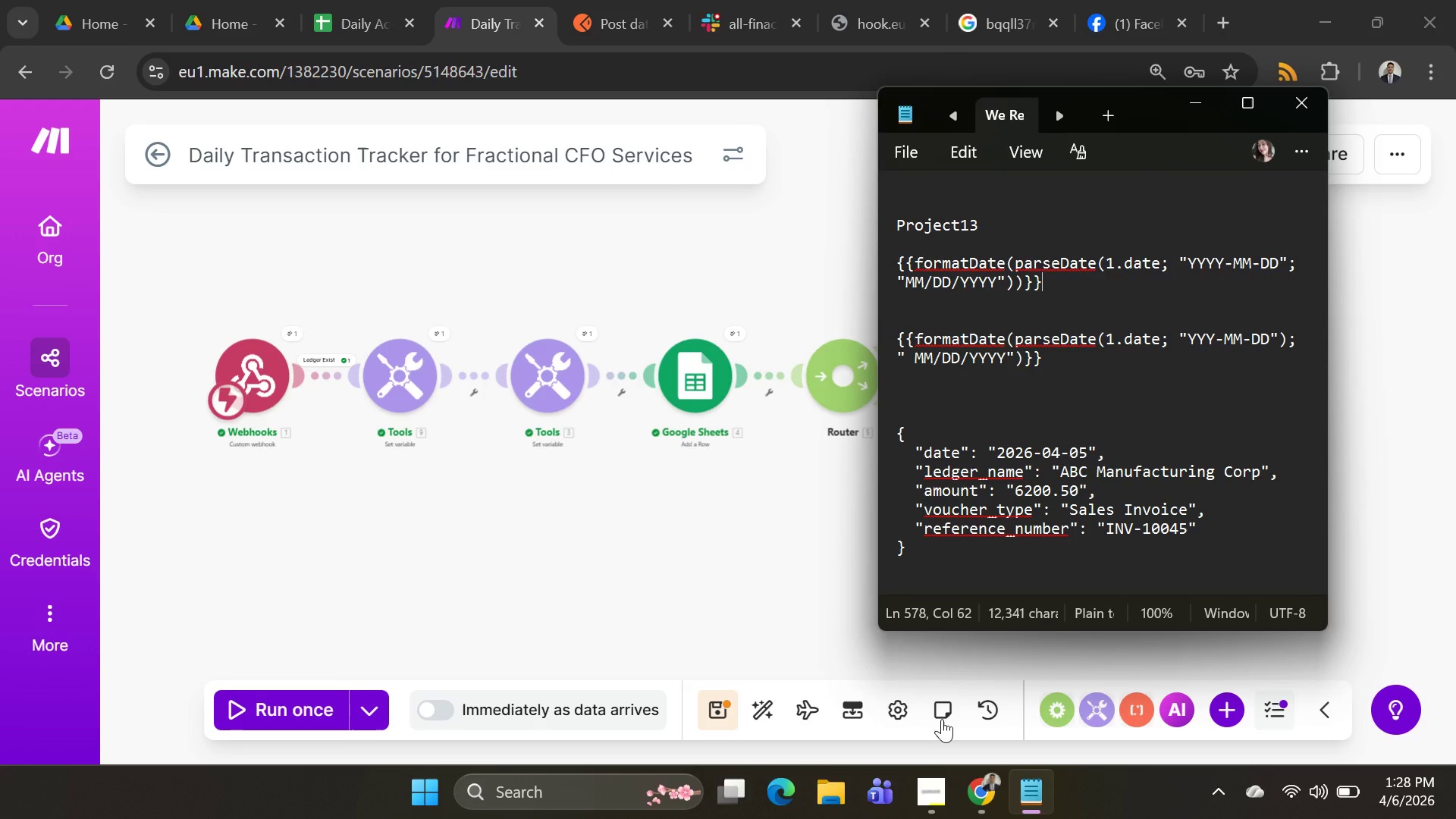 
key(Alt+AltLeft)
 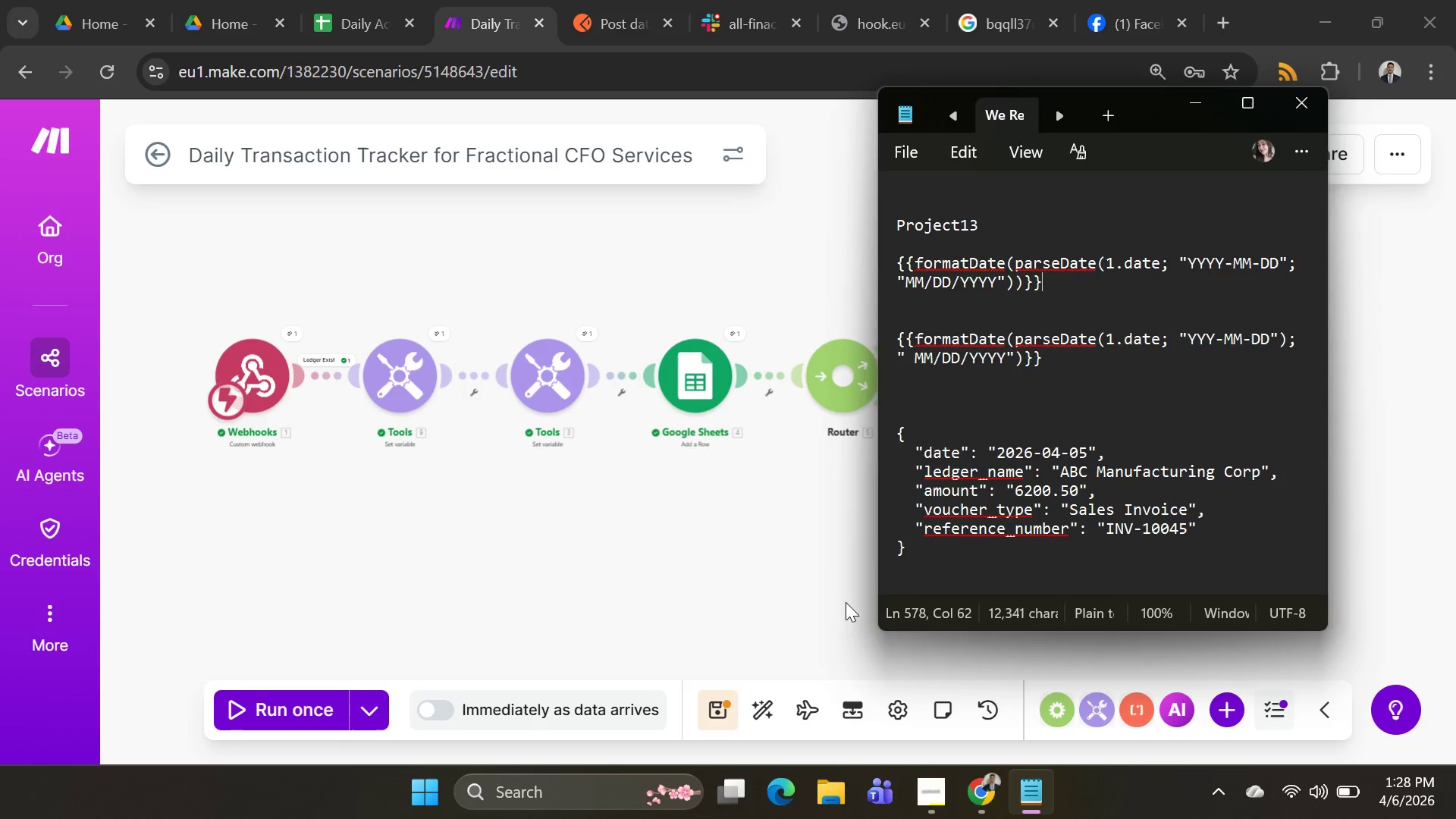 
key(Alt+Tab)
 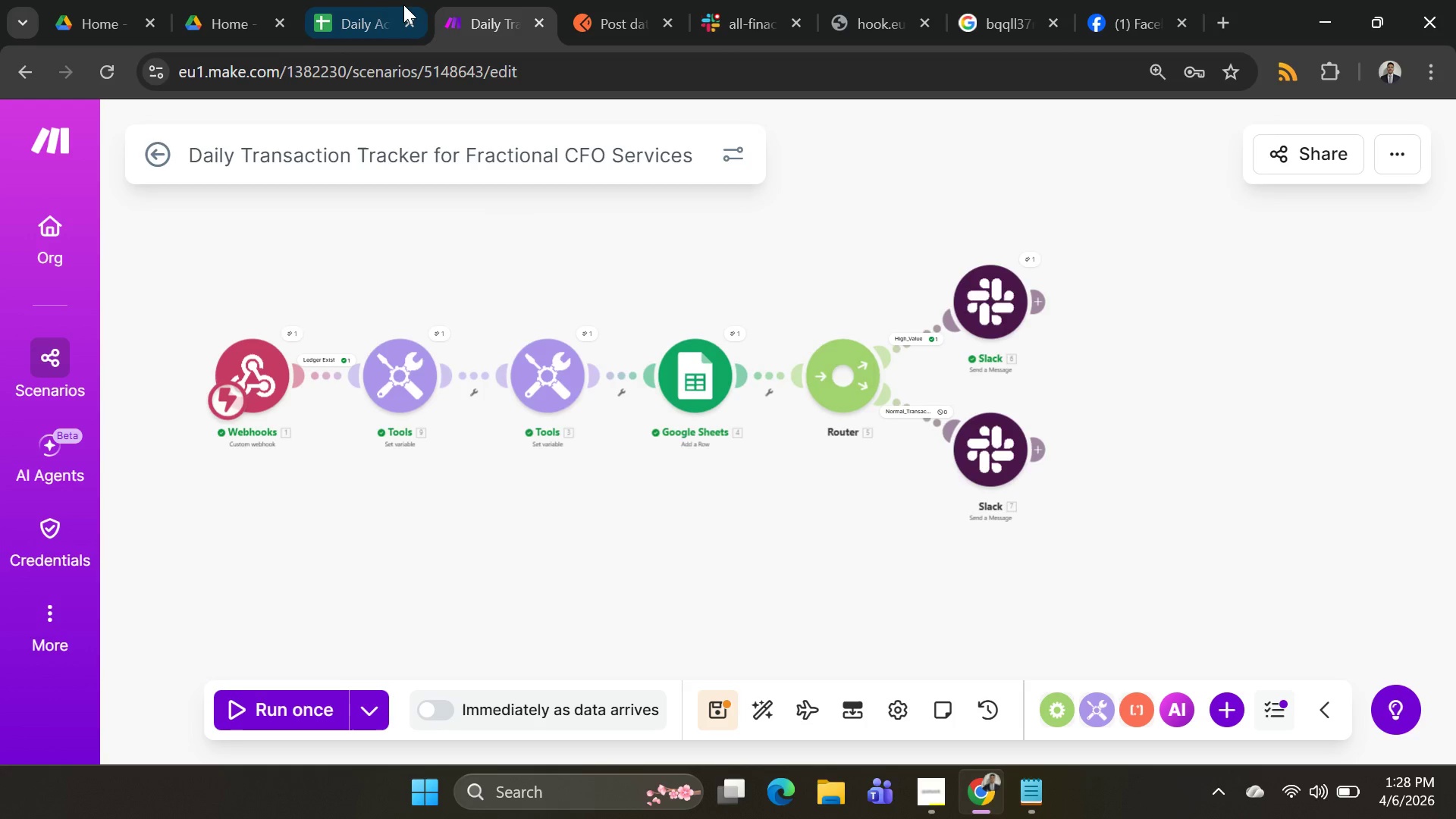 
left_click([386, 5])
 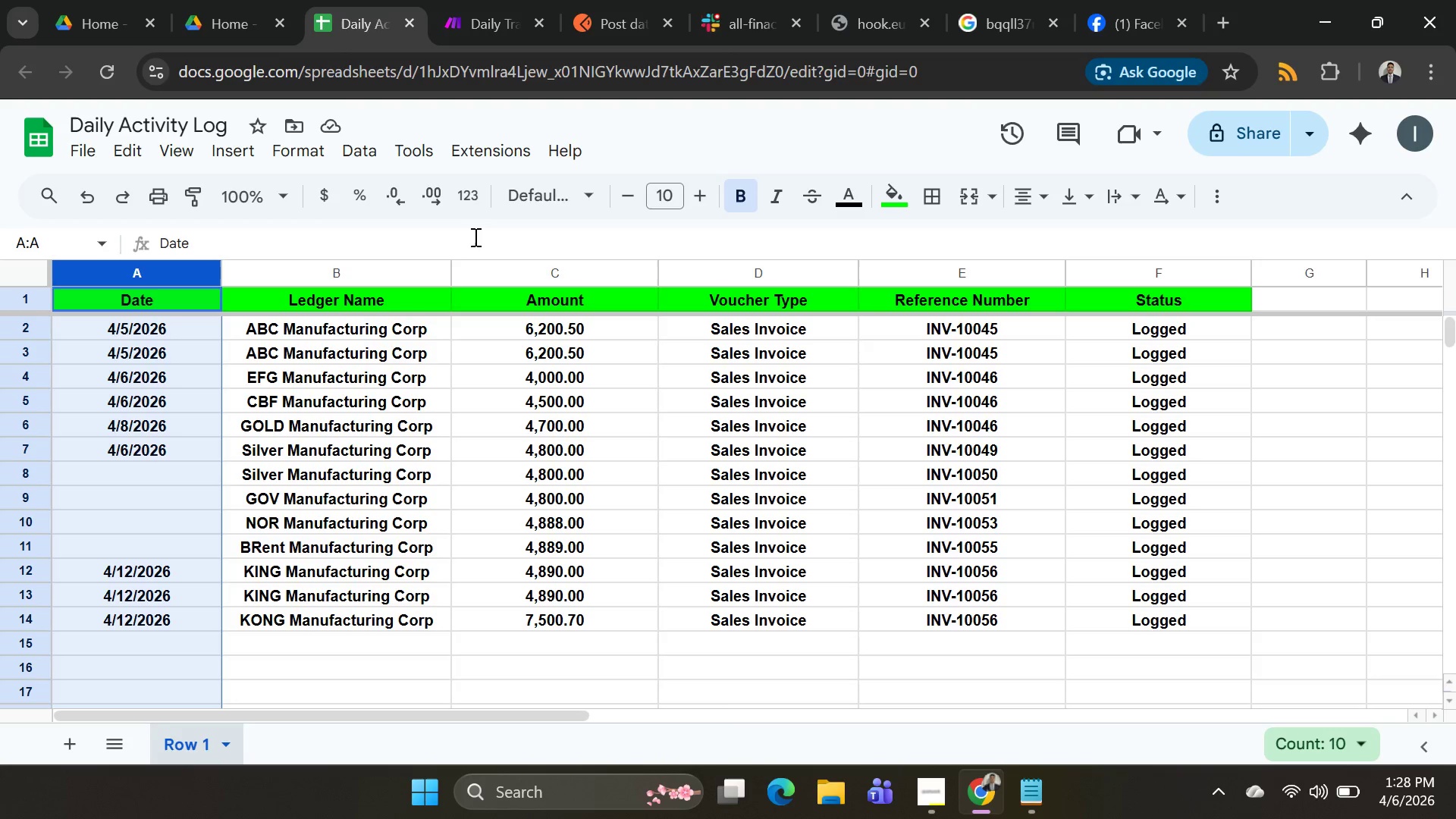 
scroll: coordinate [507, 319], scroll_direction: down, amount: 2.0
 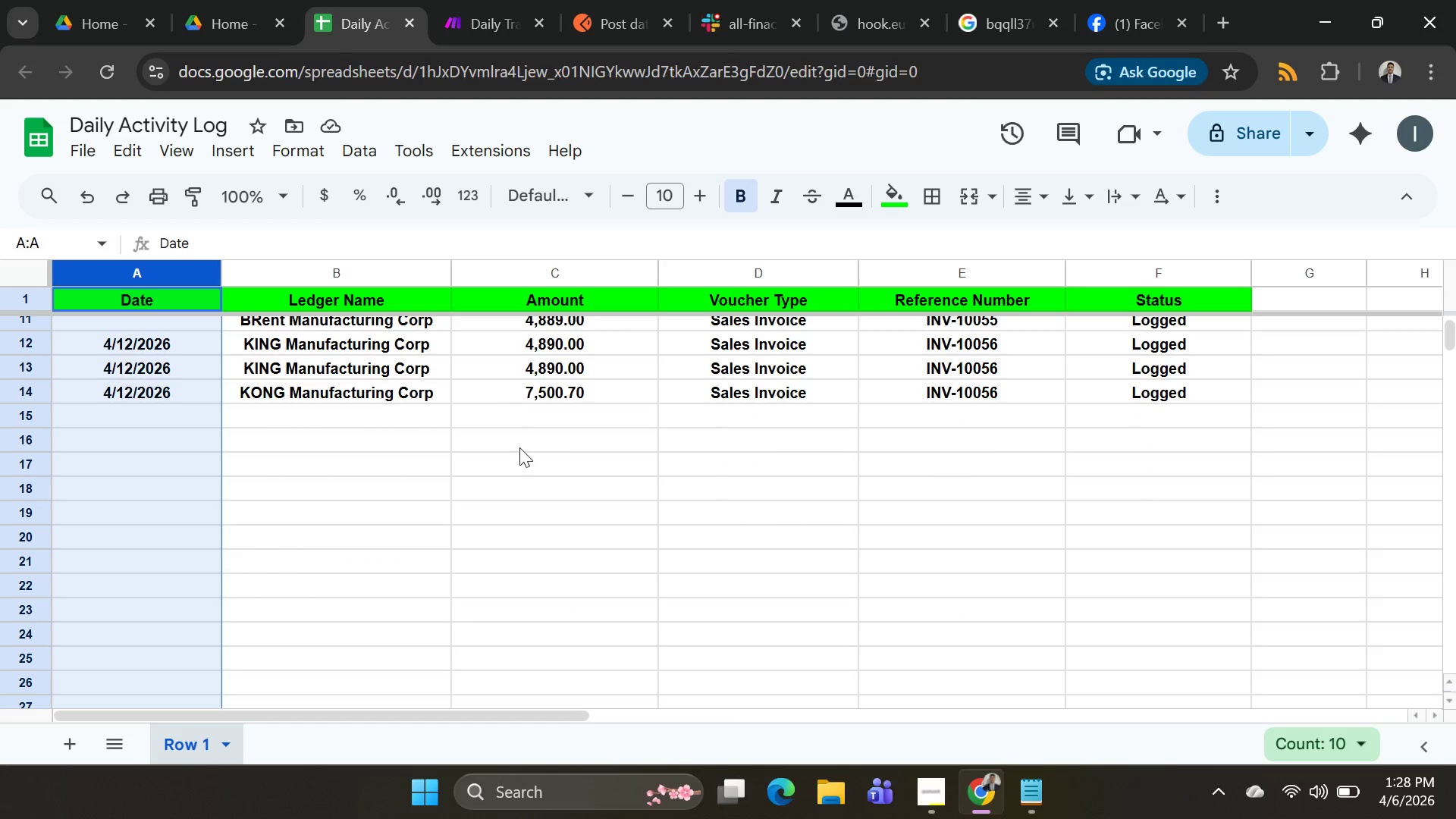 
scroll: coordinate [513, 446], scroll_direction: up, amount: 3.0
 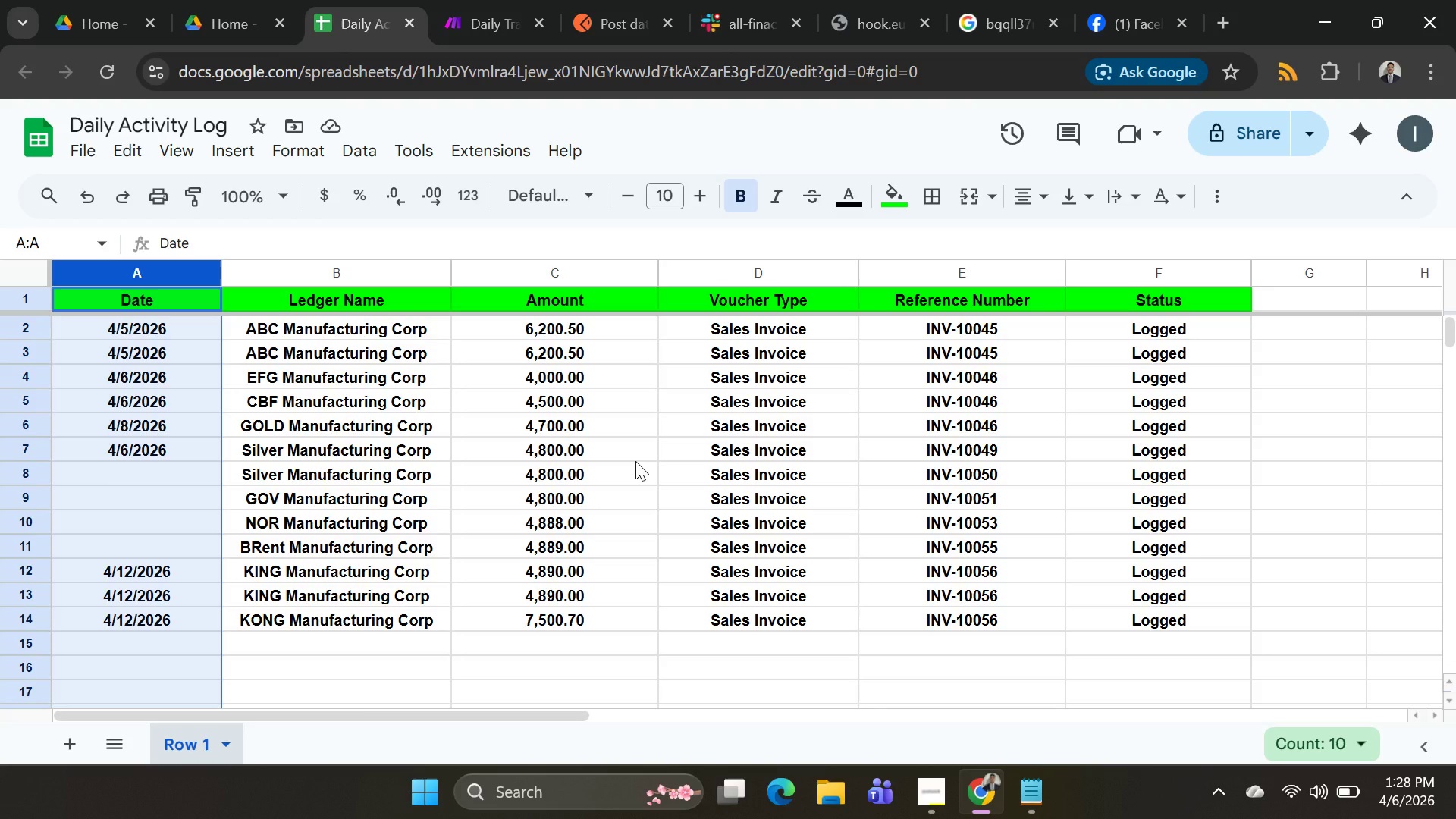 
key(Alt+AltLeft)
 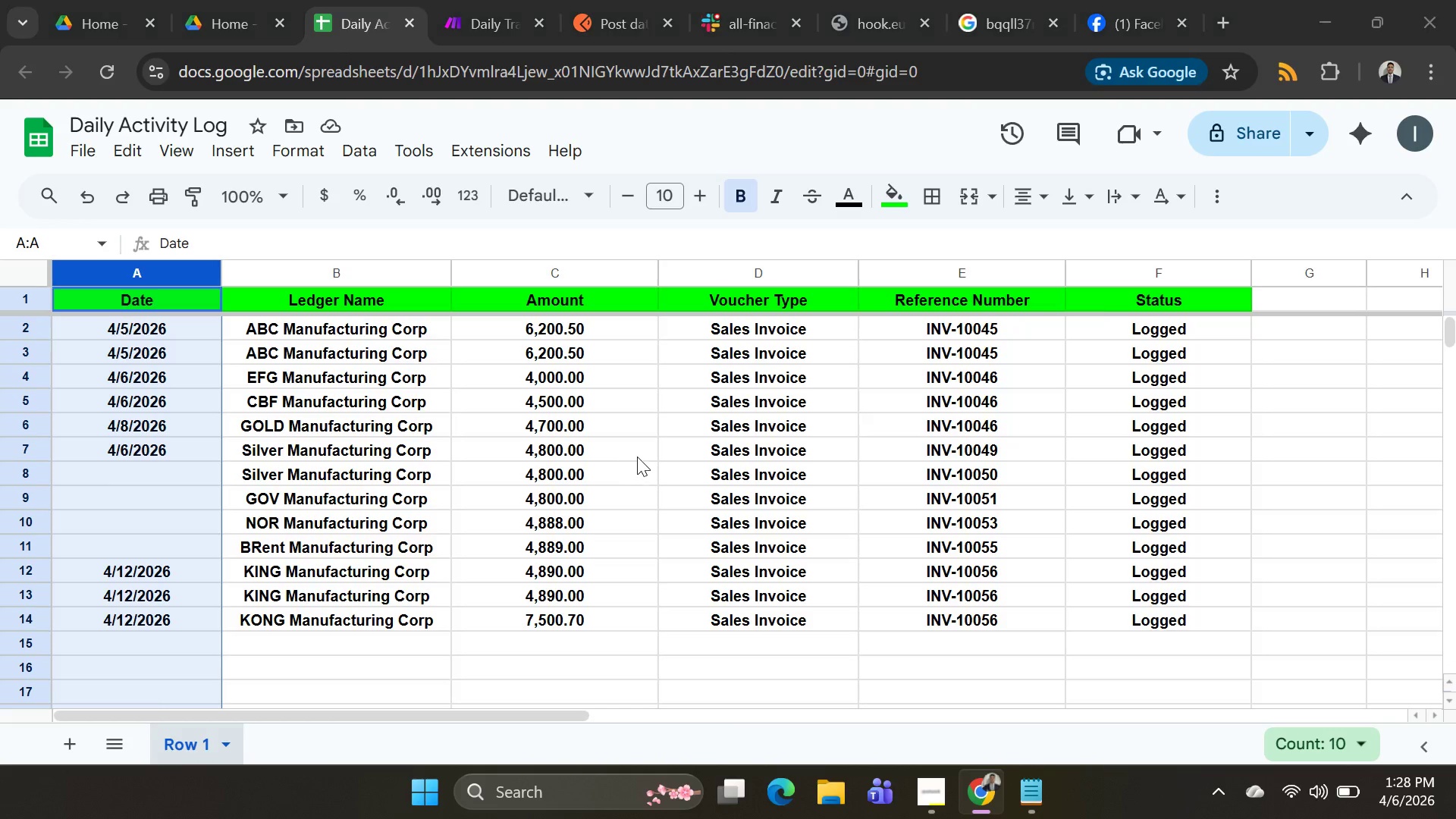 
key(Alt+Tab)
 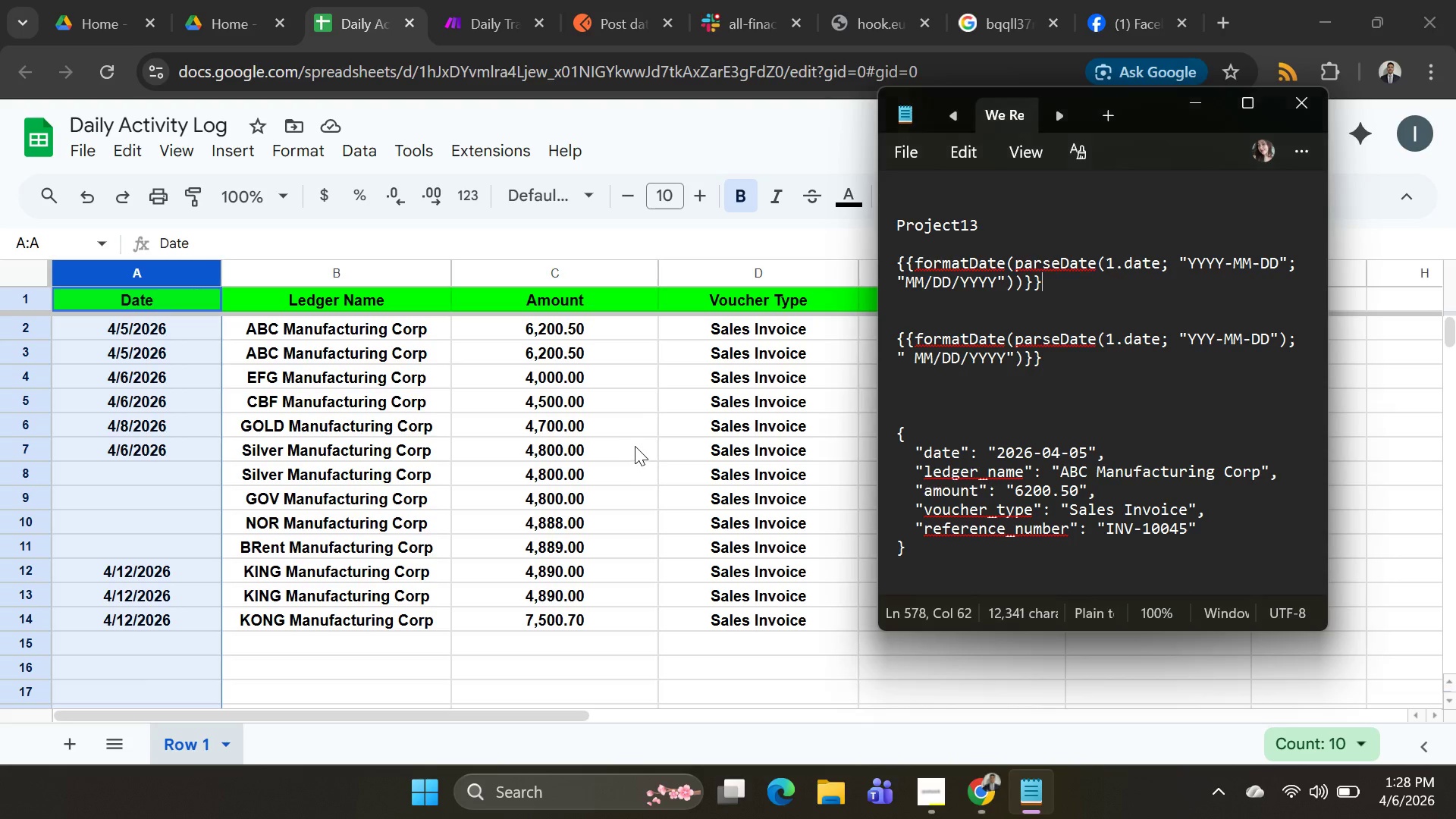 
key(Alt+AltLeft)
 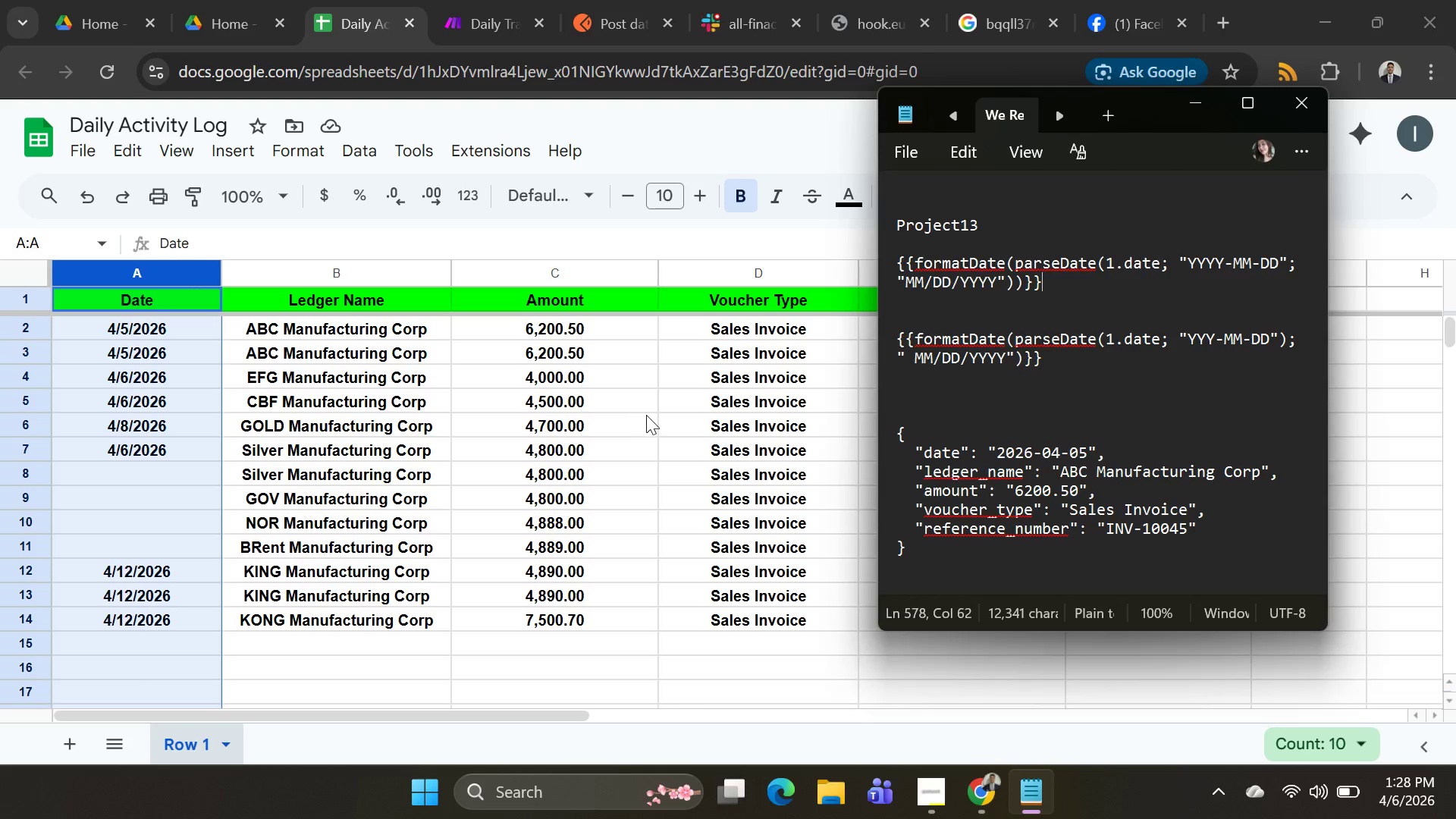 
key(Alt+Tab)
 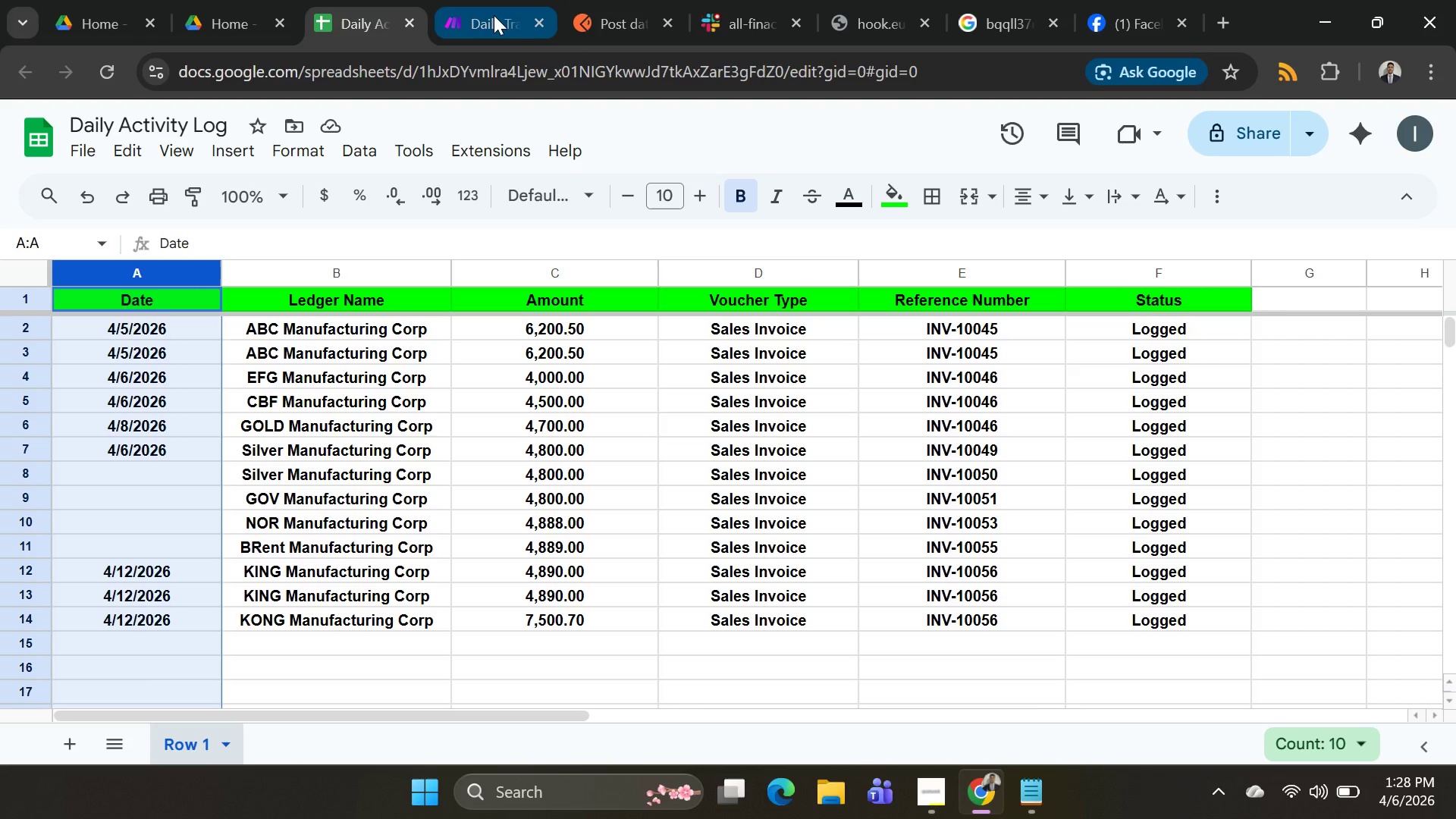 
left_click([493, 13])
 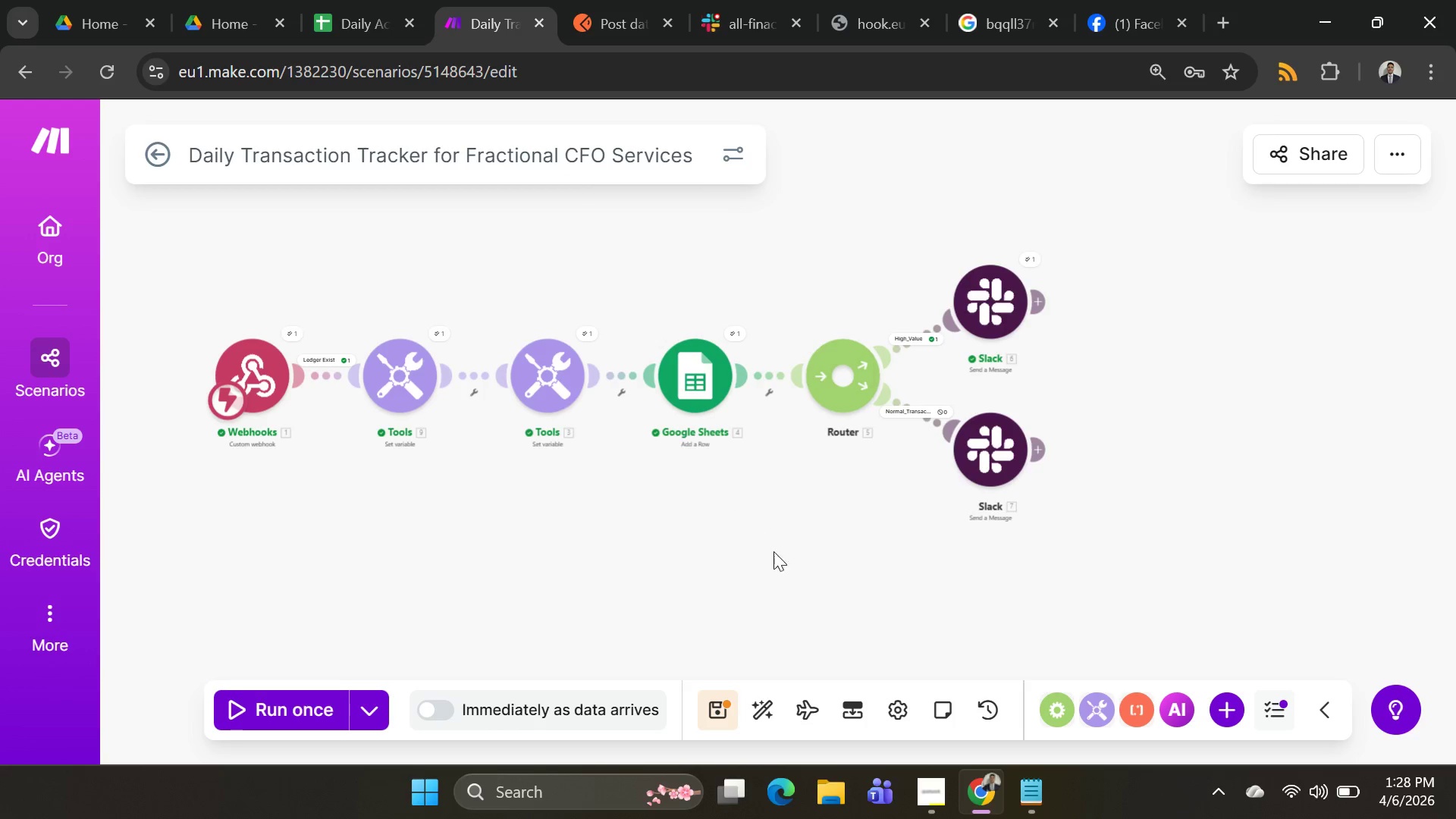 
left_click([921, 801])